 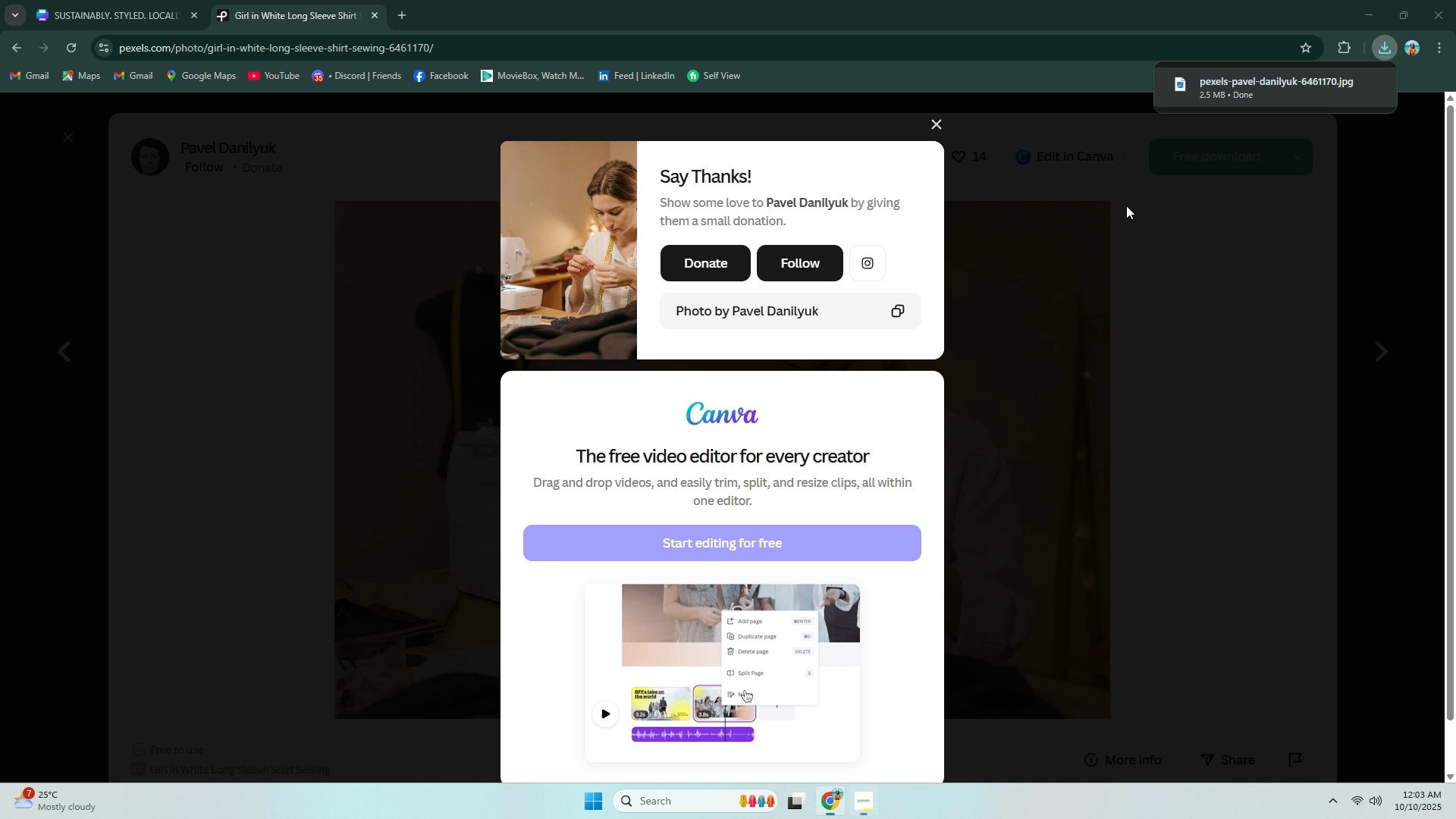 
key(Control+Tab)
 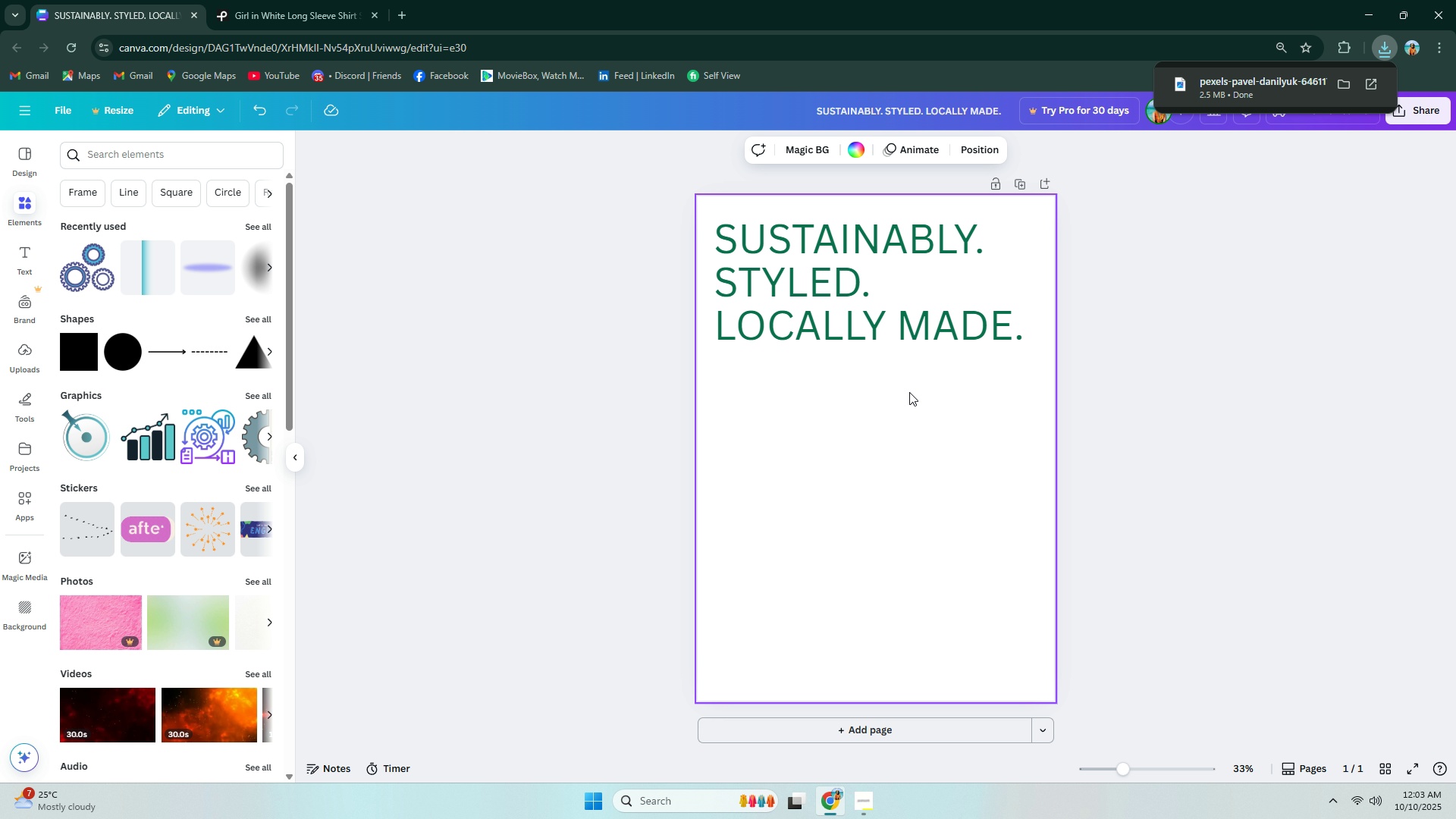 
left_click_drag(start_coordinate=[935, 435], to_coordinate=[904, 441])
 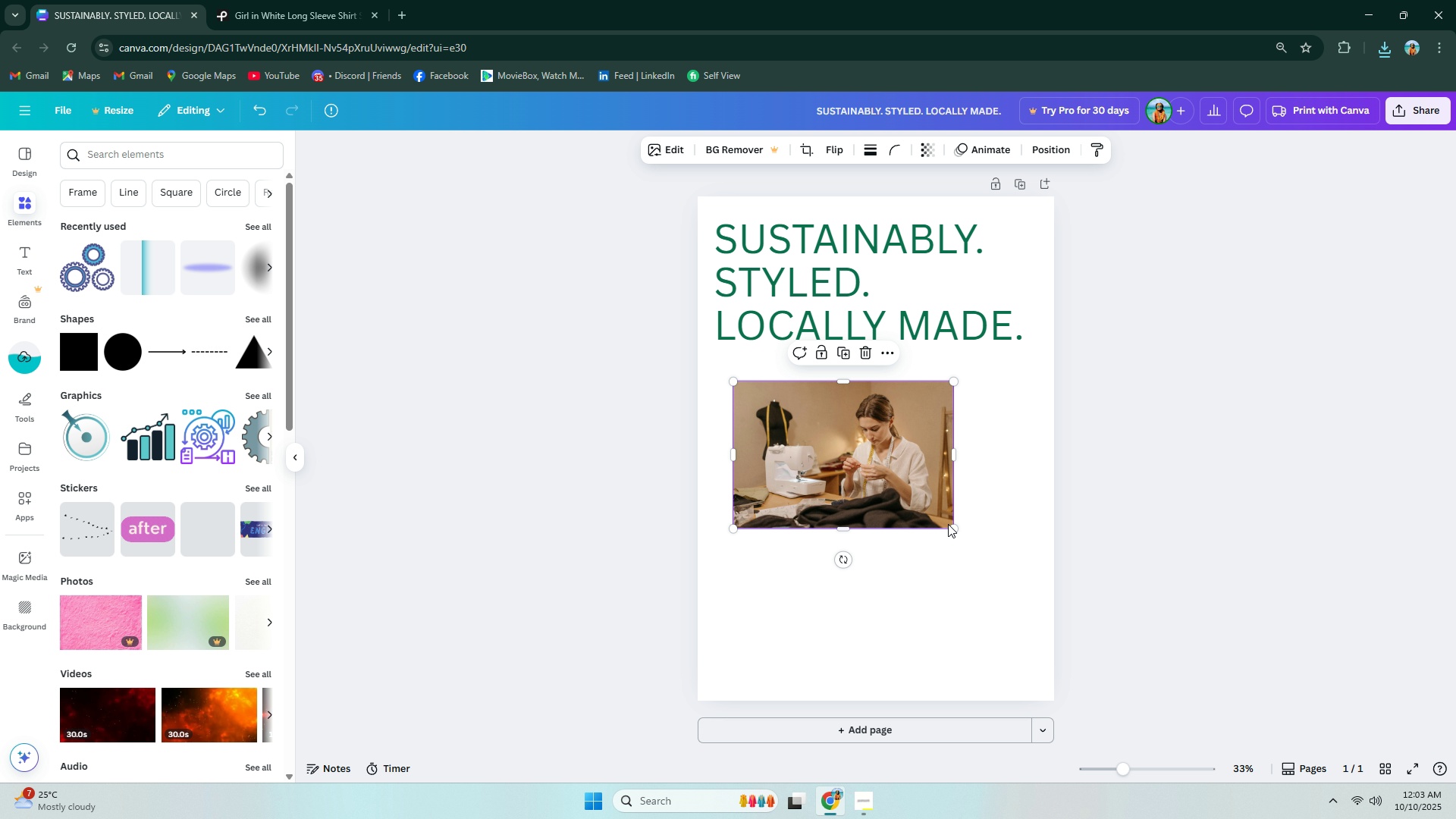 
left_click_drag(start_coordinate=[949, 525], to_coordinate=[875, 483])
 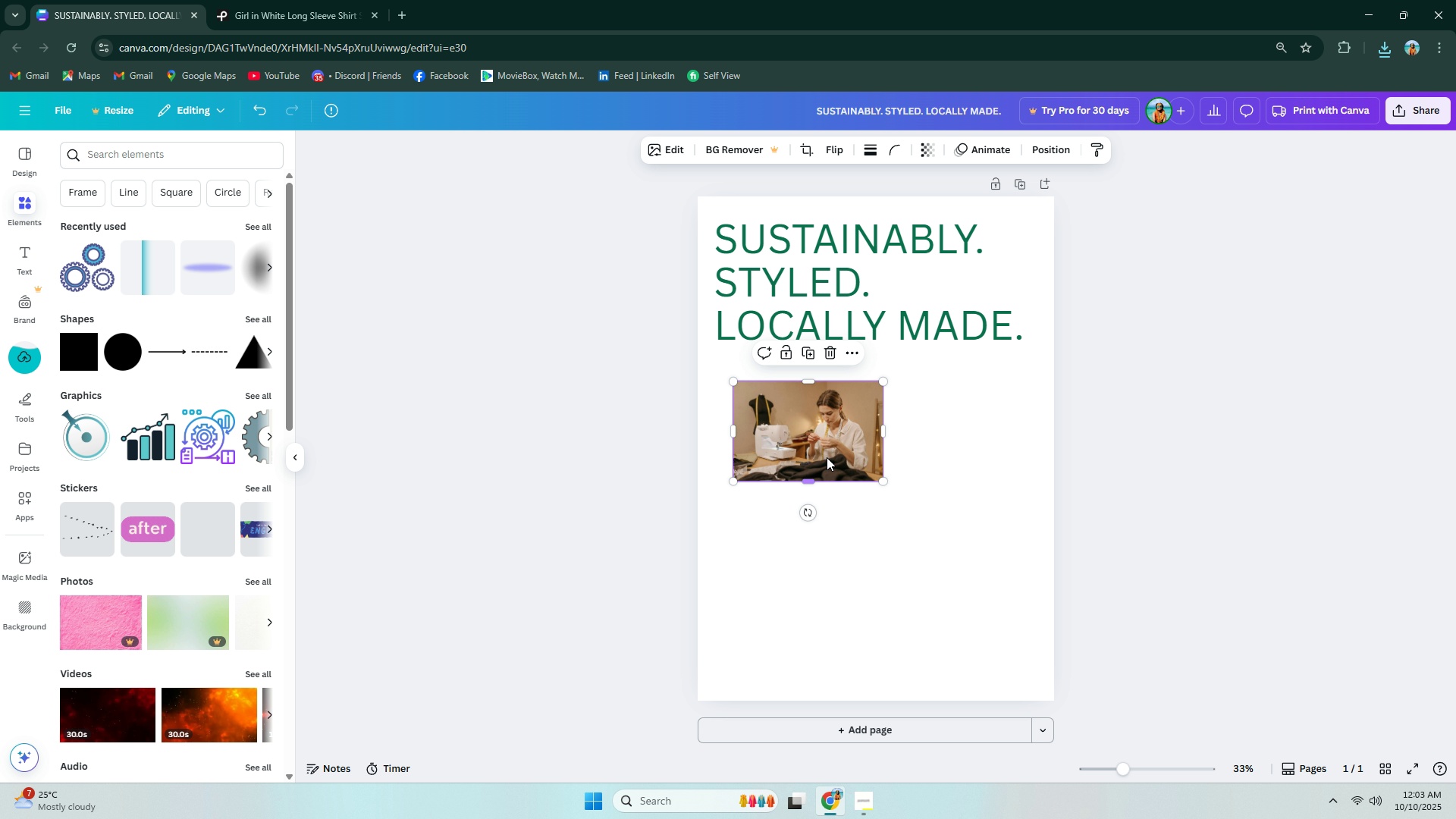 
left_click_drag(start_coordinate=[824, 456], to_coordinate=[808, 482])
 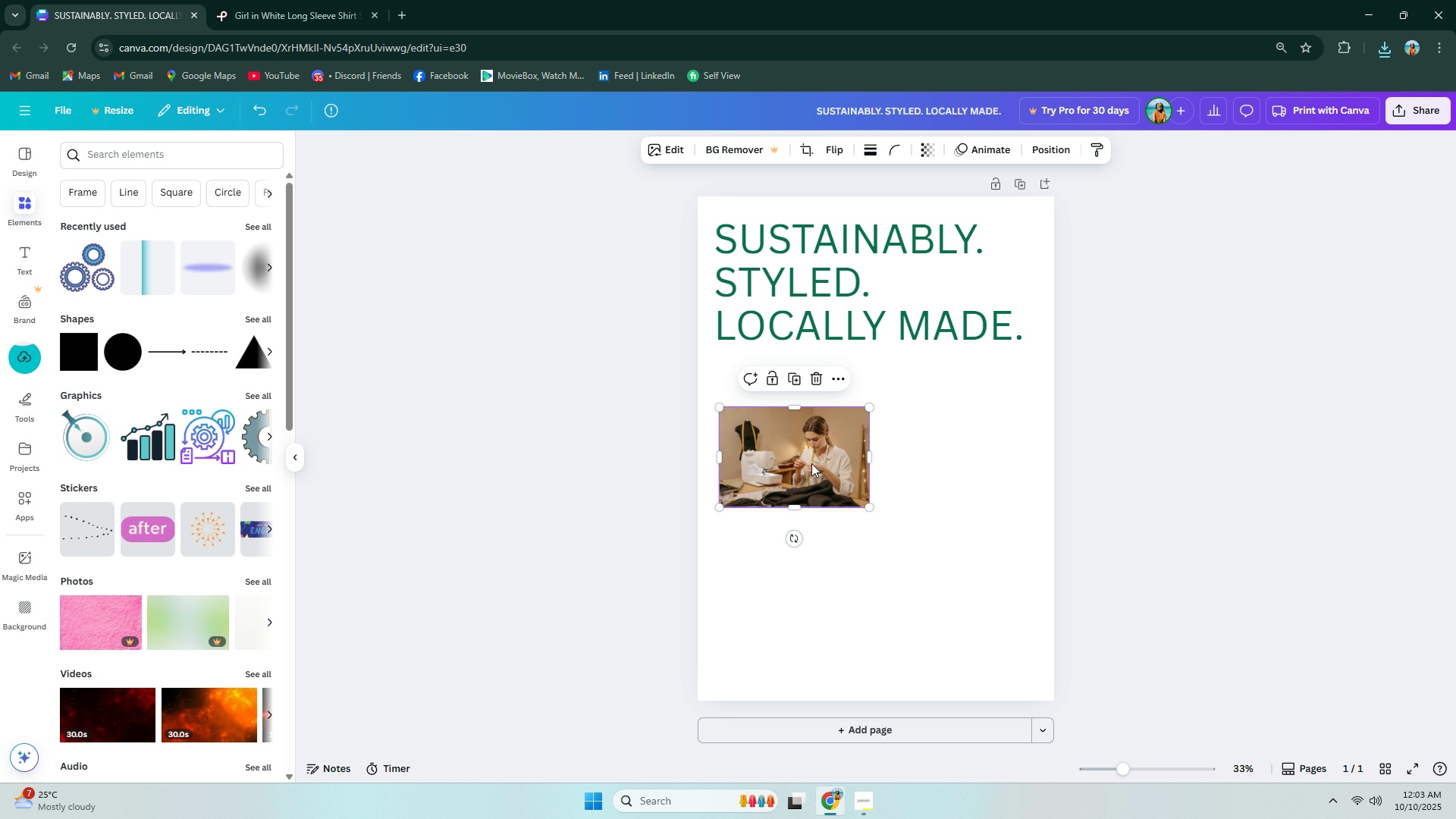 
left_click_drag(start_coordinate=[811, 463], to_coordinate=[806, 479])
 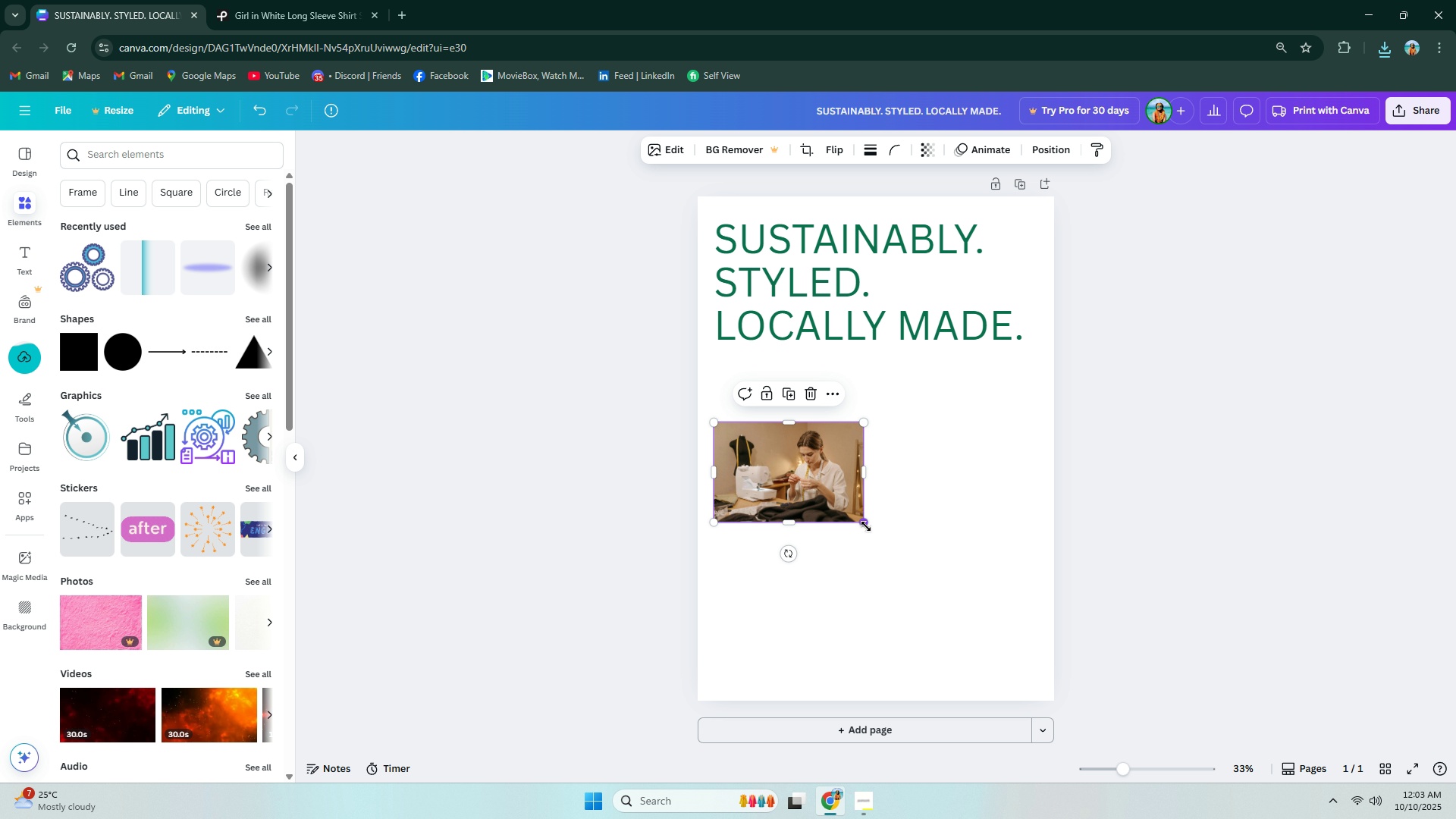 
left_click_drag(start_coordinate=[866, 526], to_coordinate=[874, 536])
 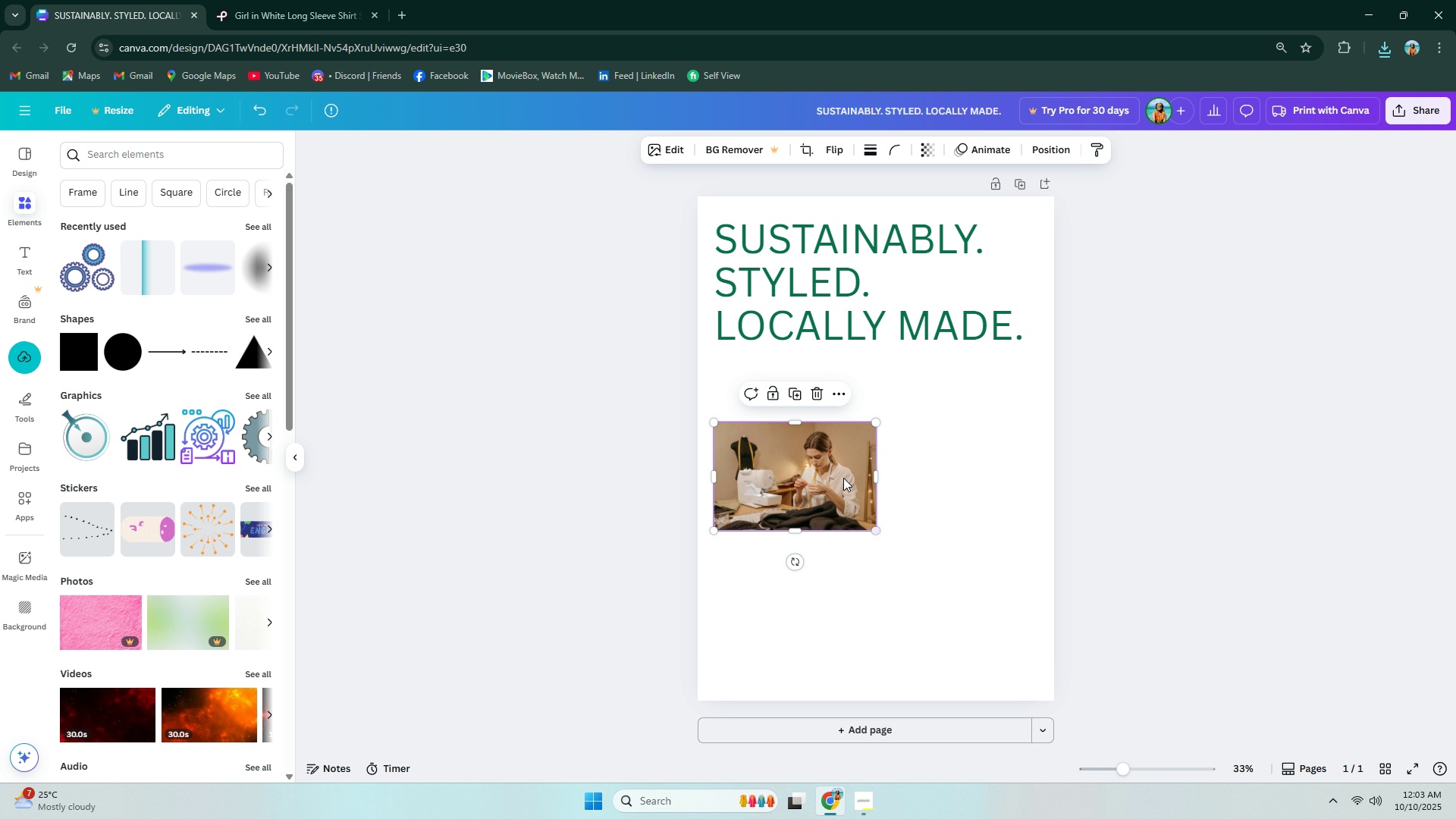 
left_click_drag(start_coordinate=[834, 470], to_coordinate=[843, 470])
 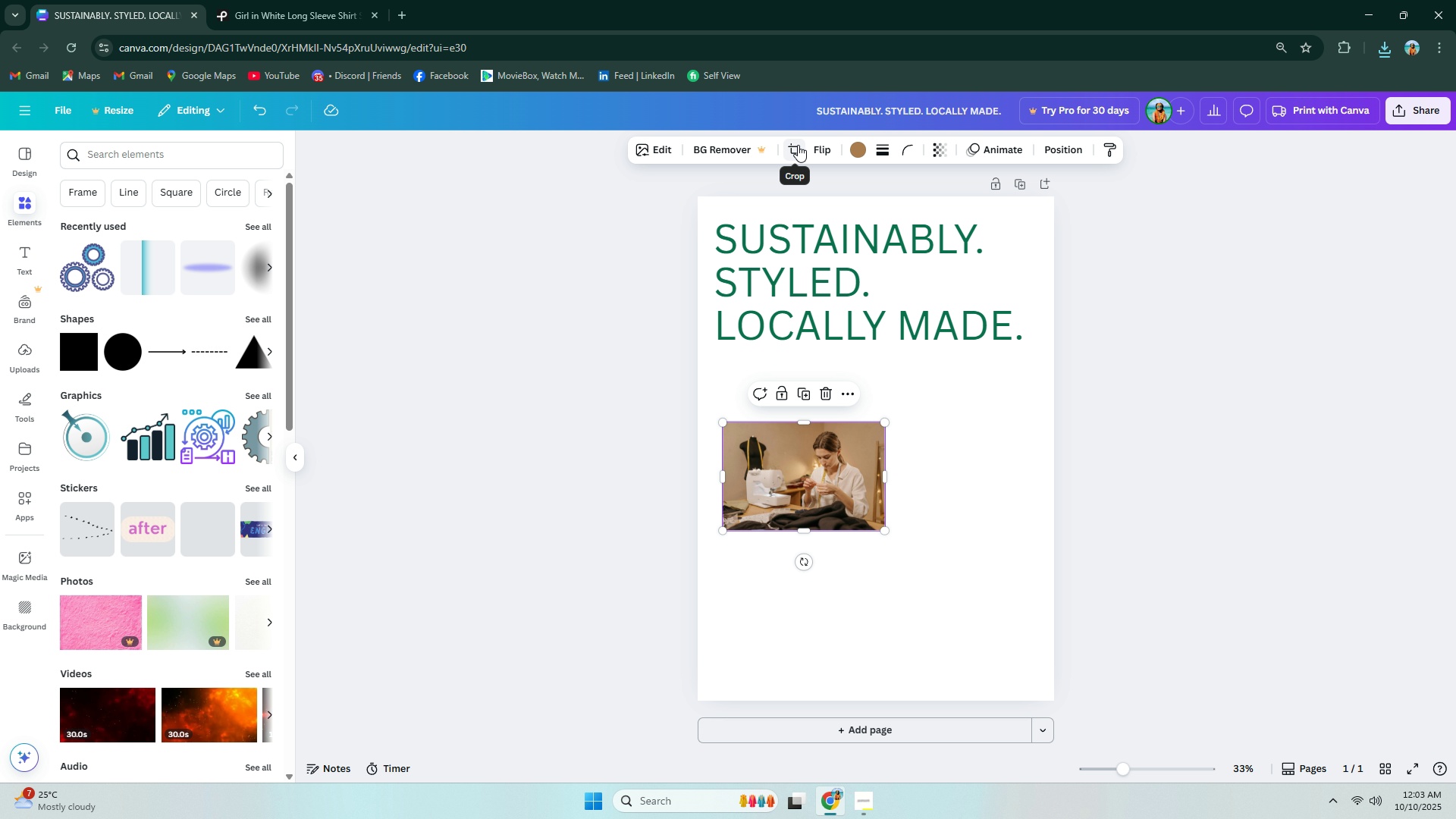 
left_click([798, 145])
 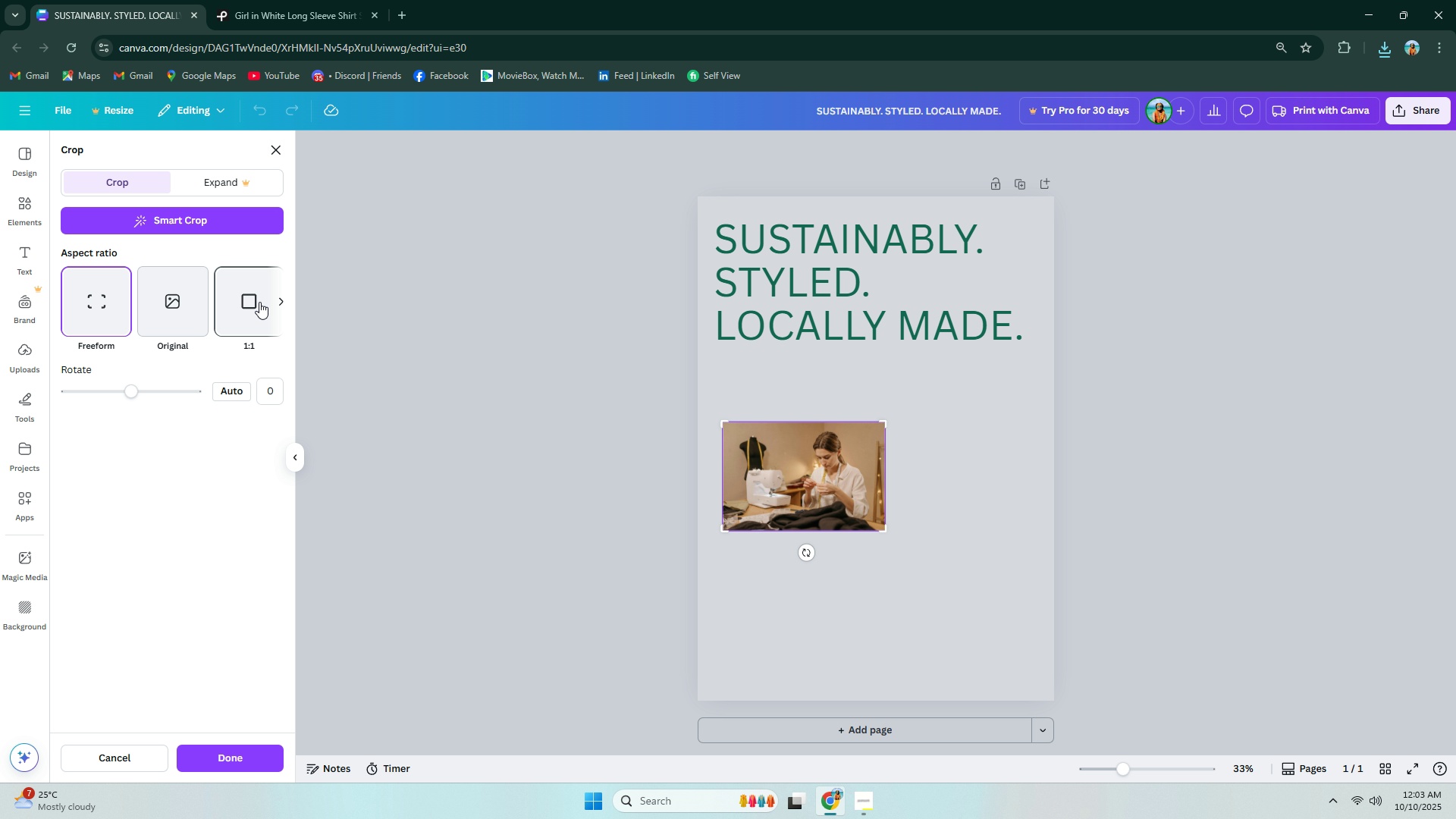 
left_click([259, 302])
 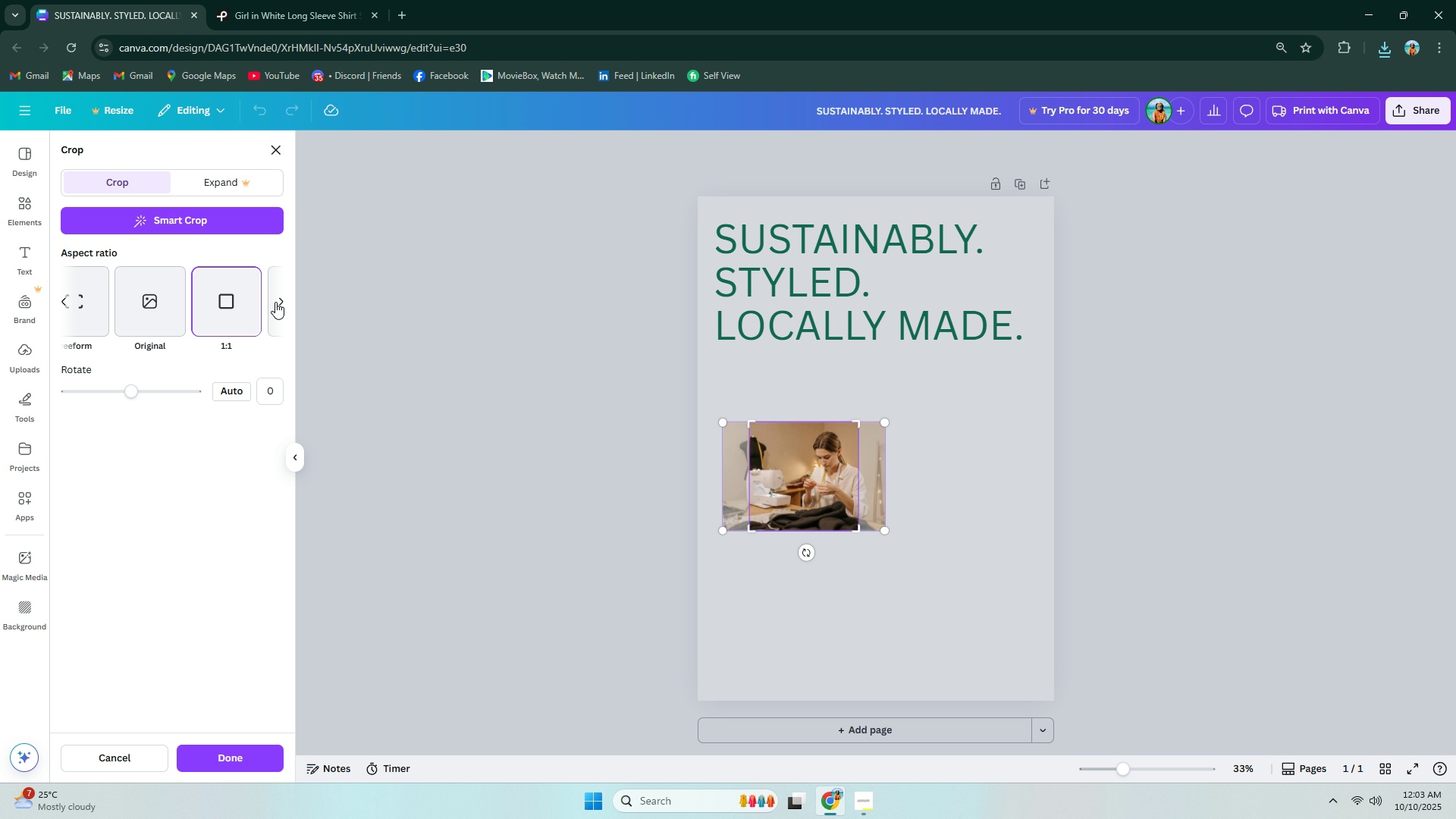 
left_click([281, 302])
 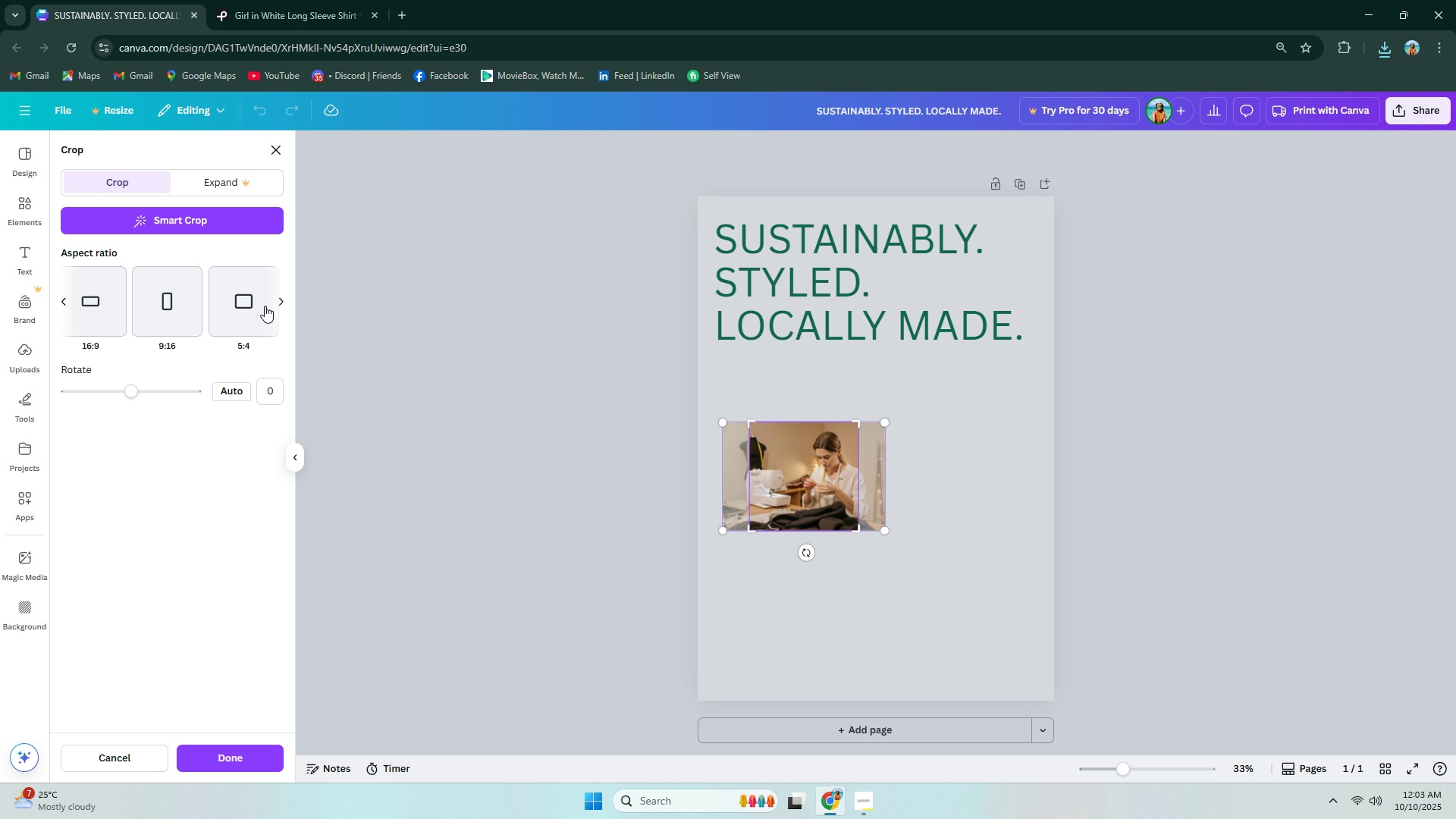 
left_click([255, 306])
 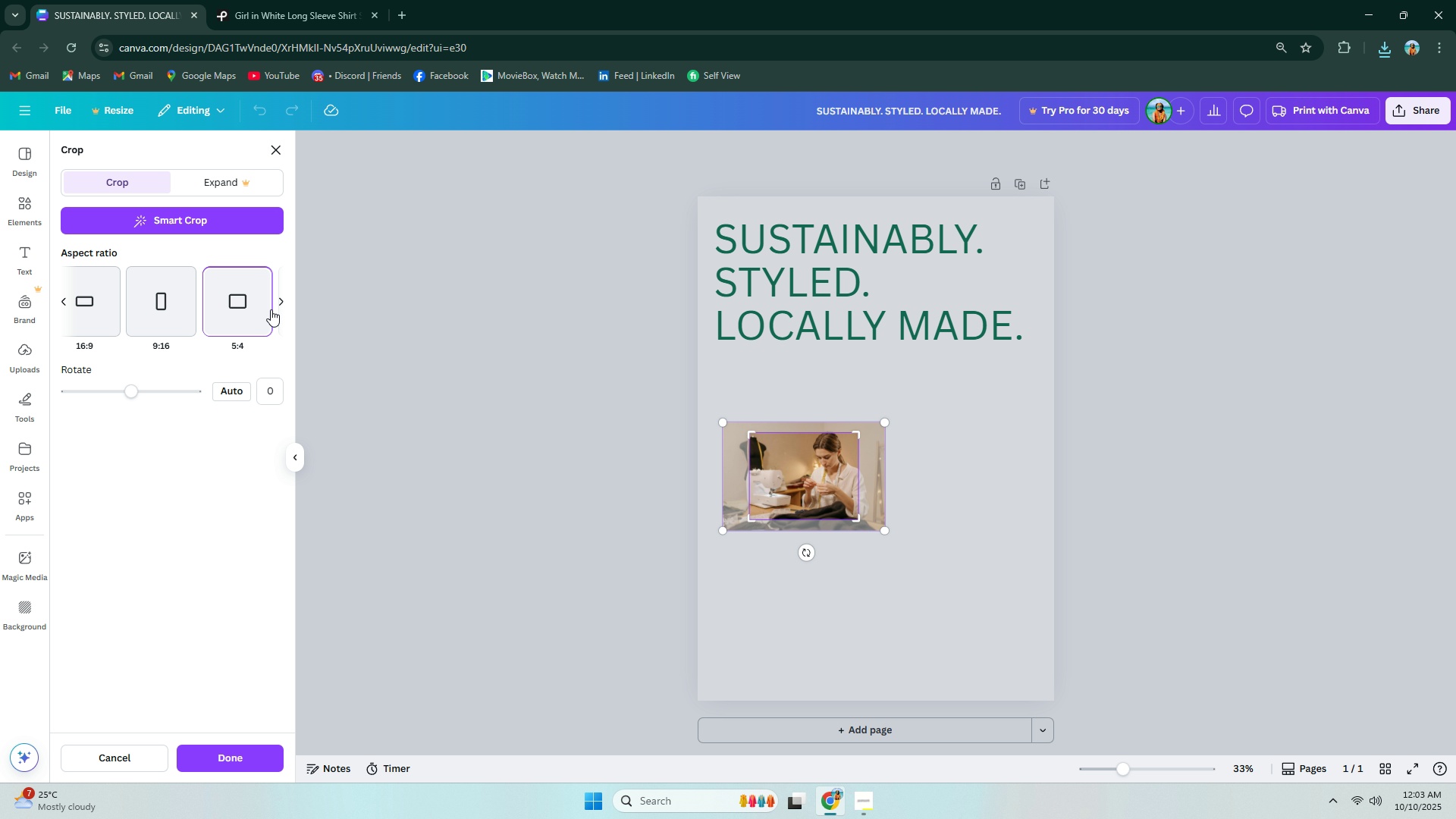 
key(Control+ControlLeft)
 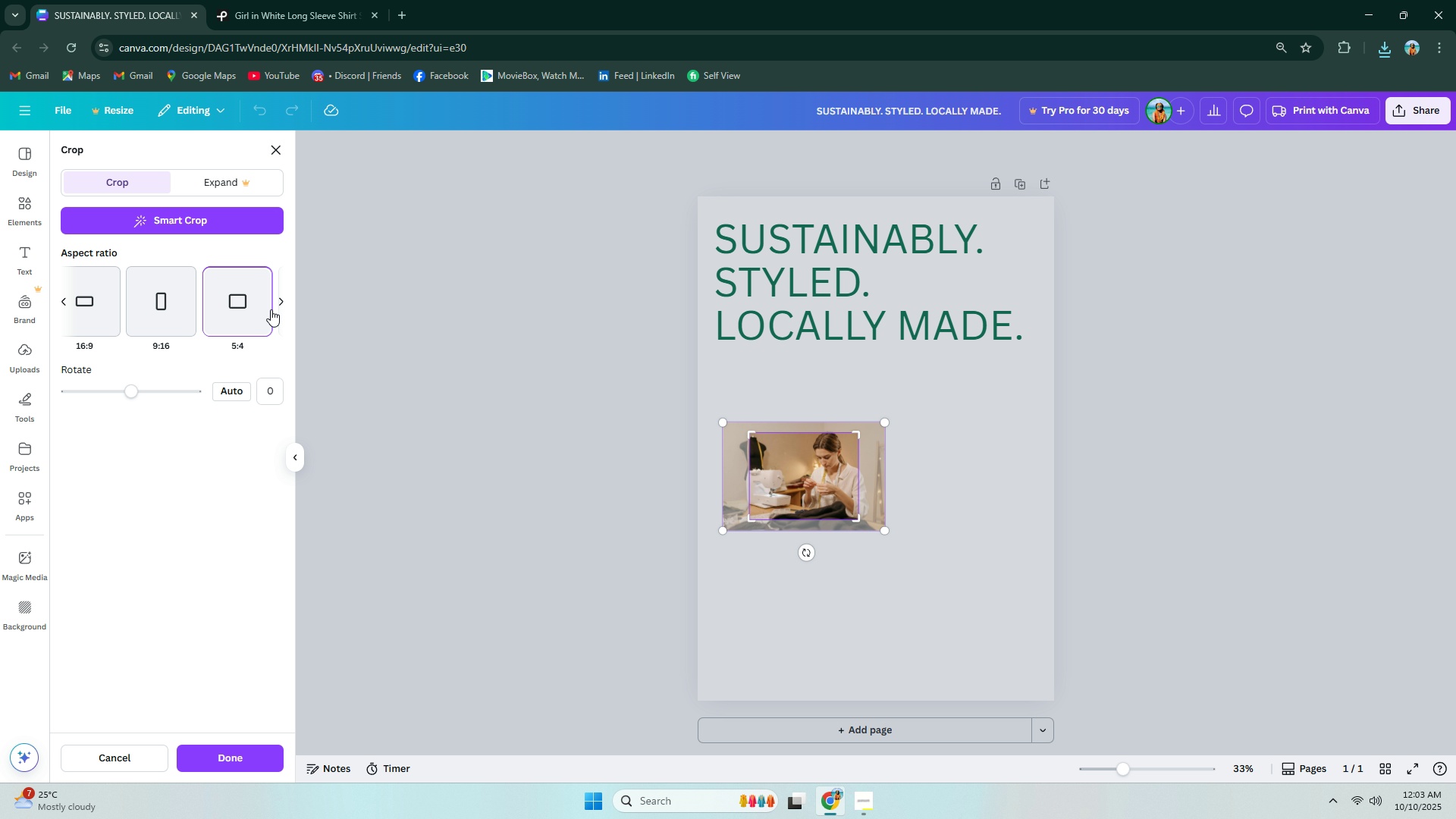 
key(Control+Z)
 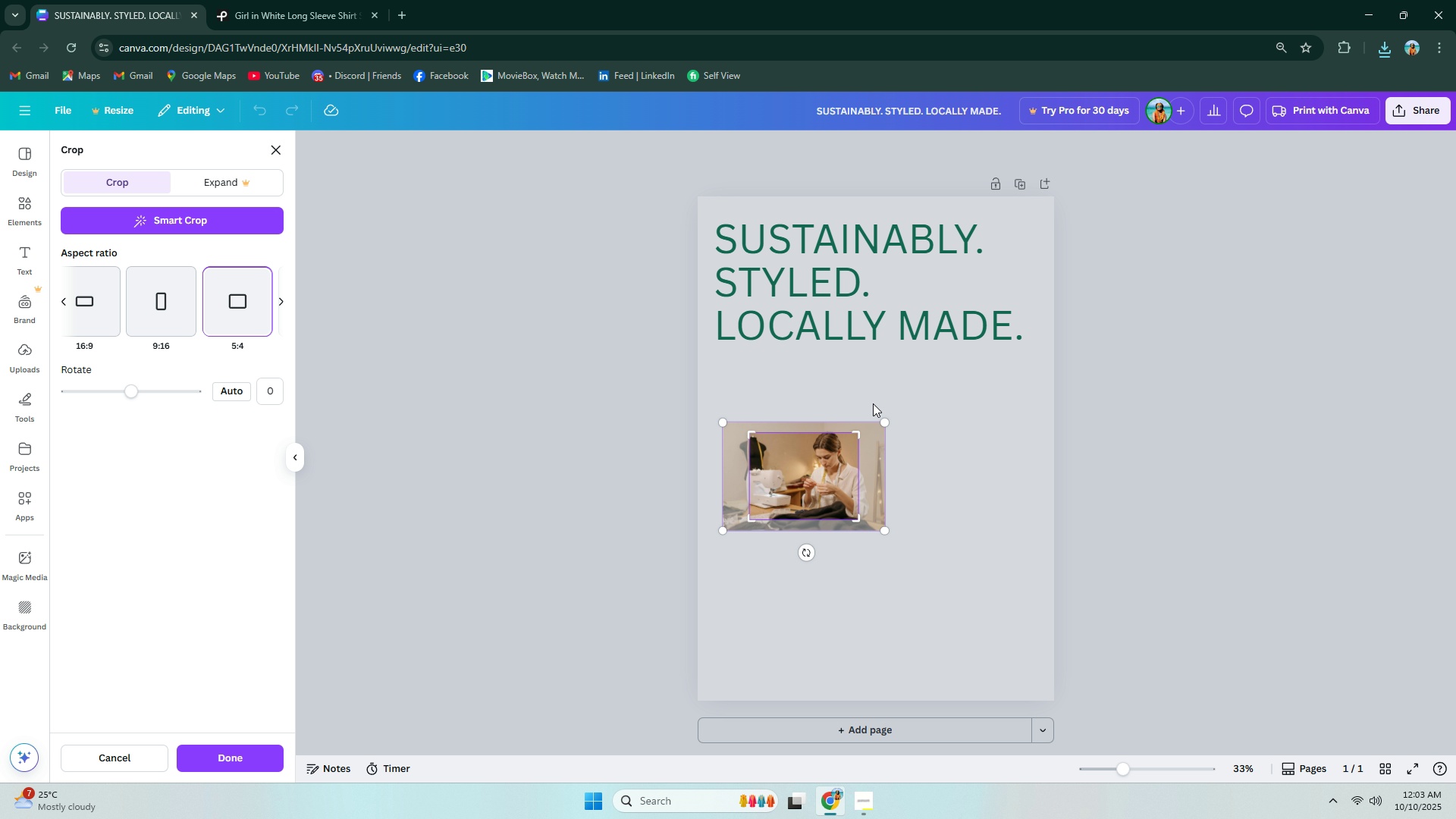 
key(Escape)
 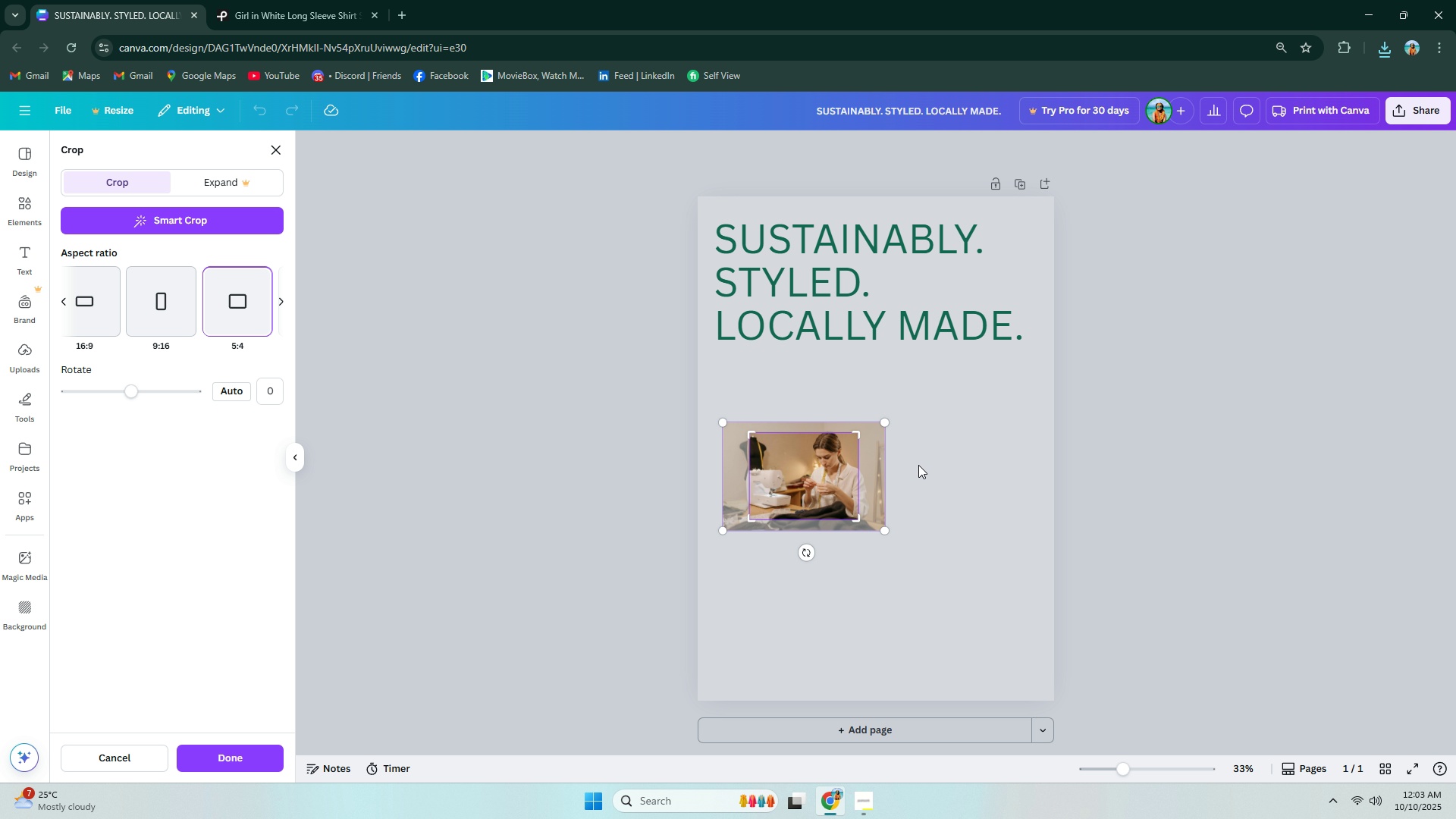 
left_click([918, 465])
 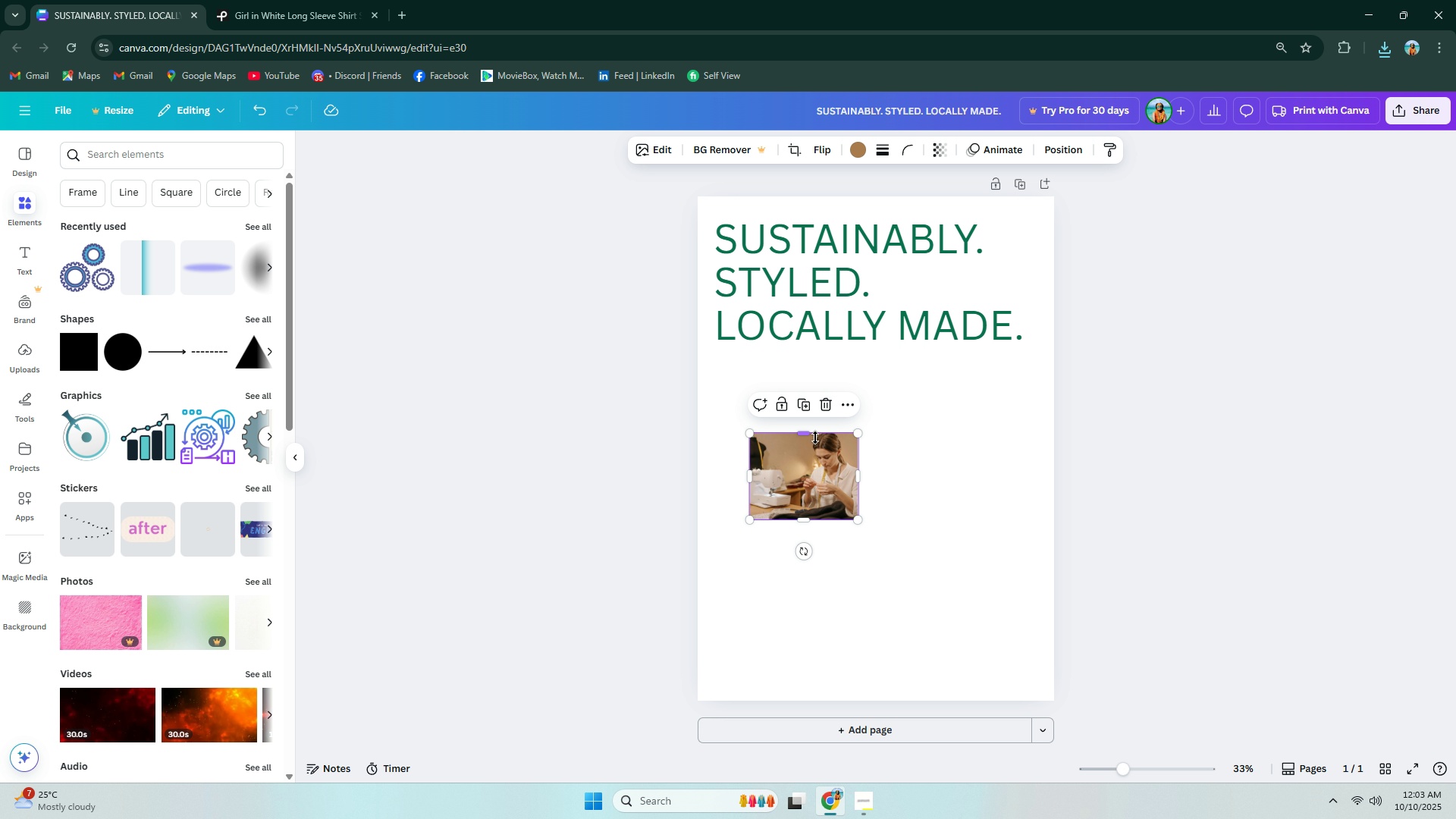 
left_click([815, 438])
 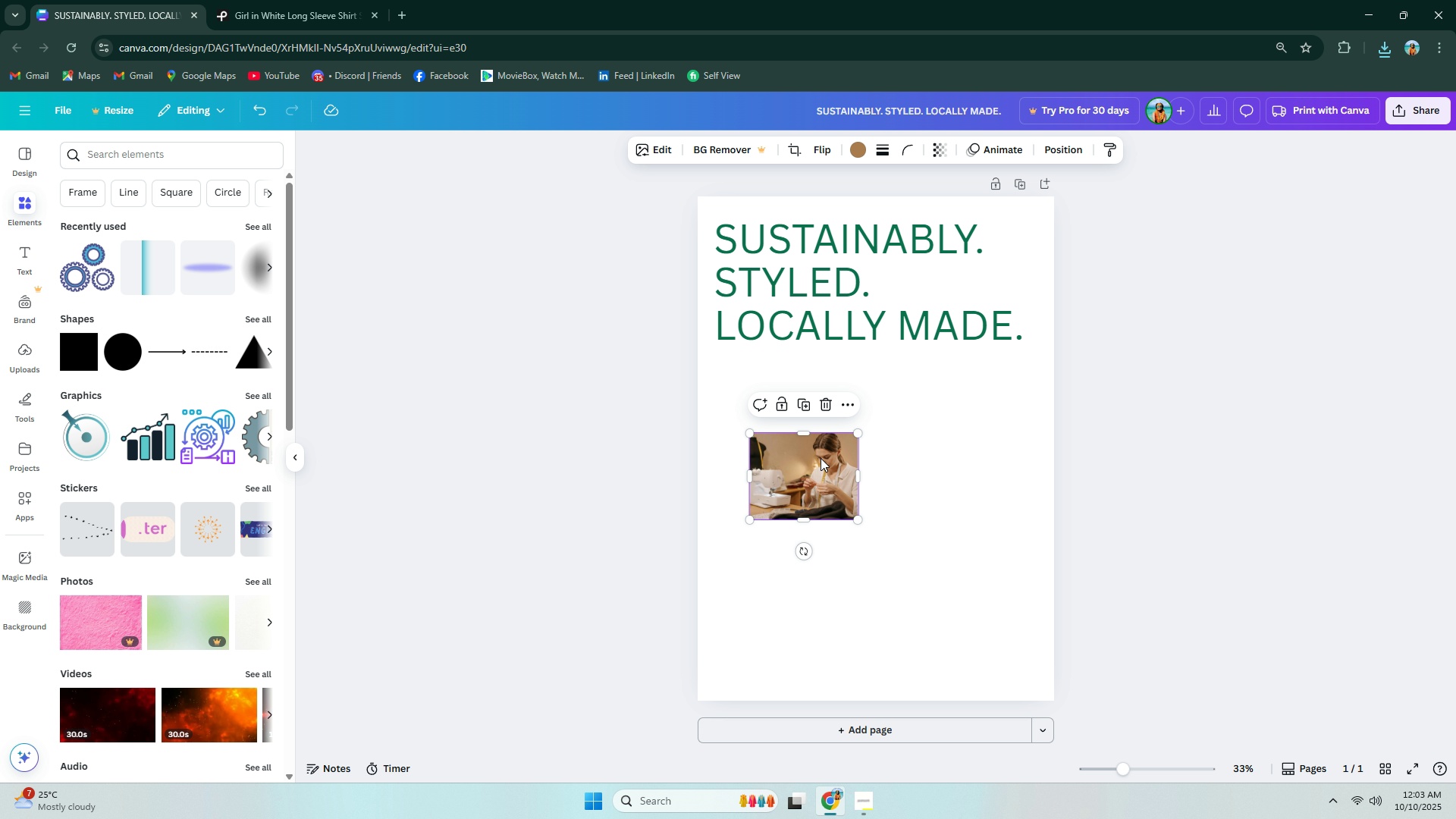 
key(Control+ControlLeft)
 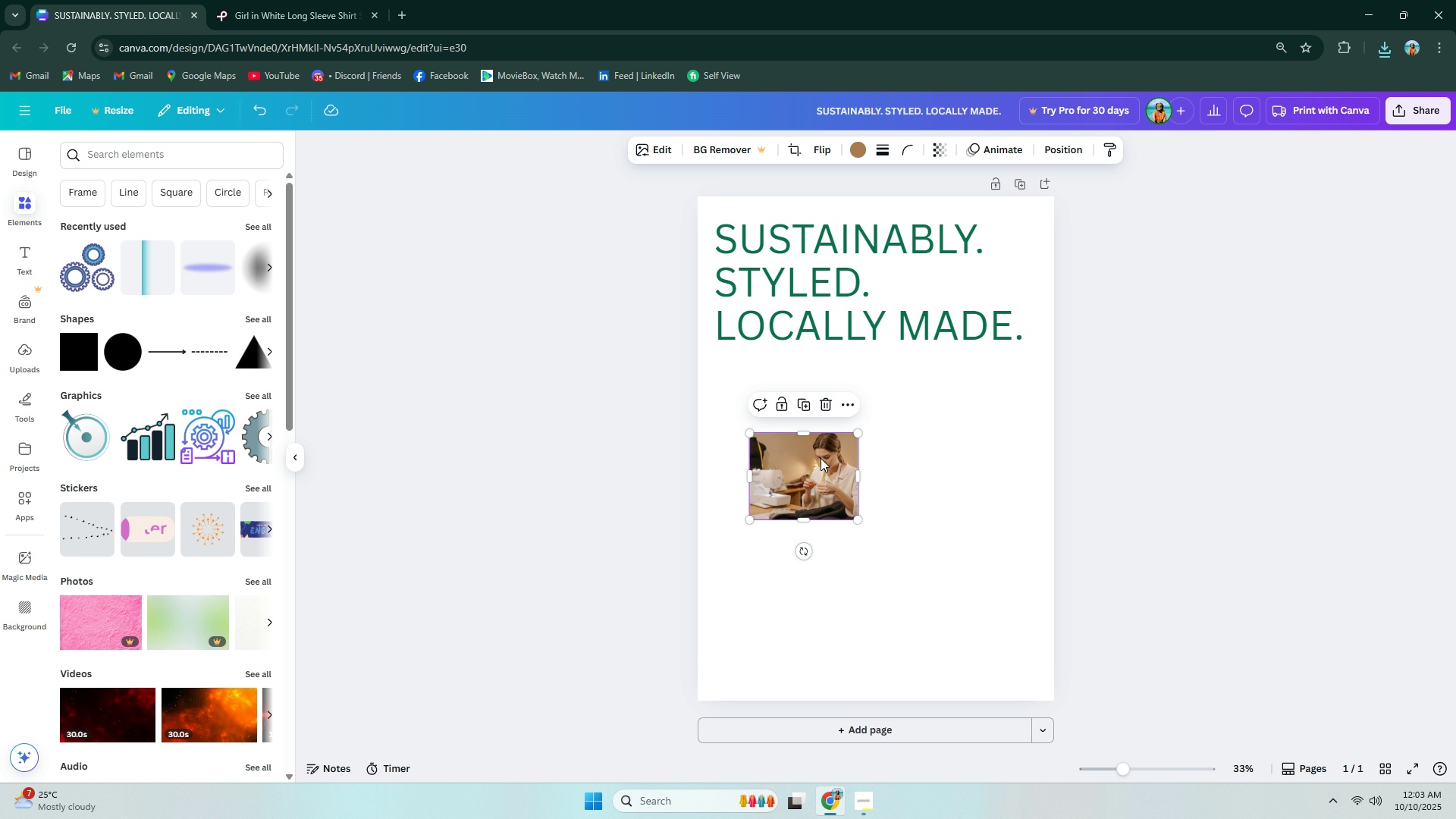 
key(Control+Z)
 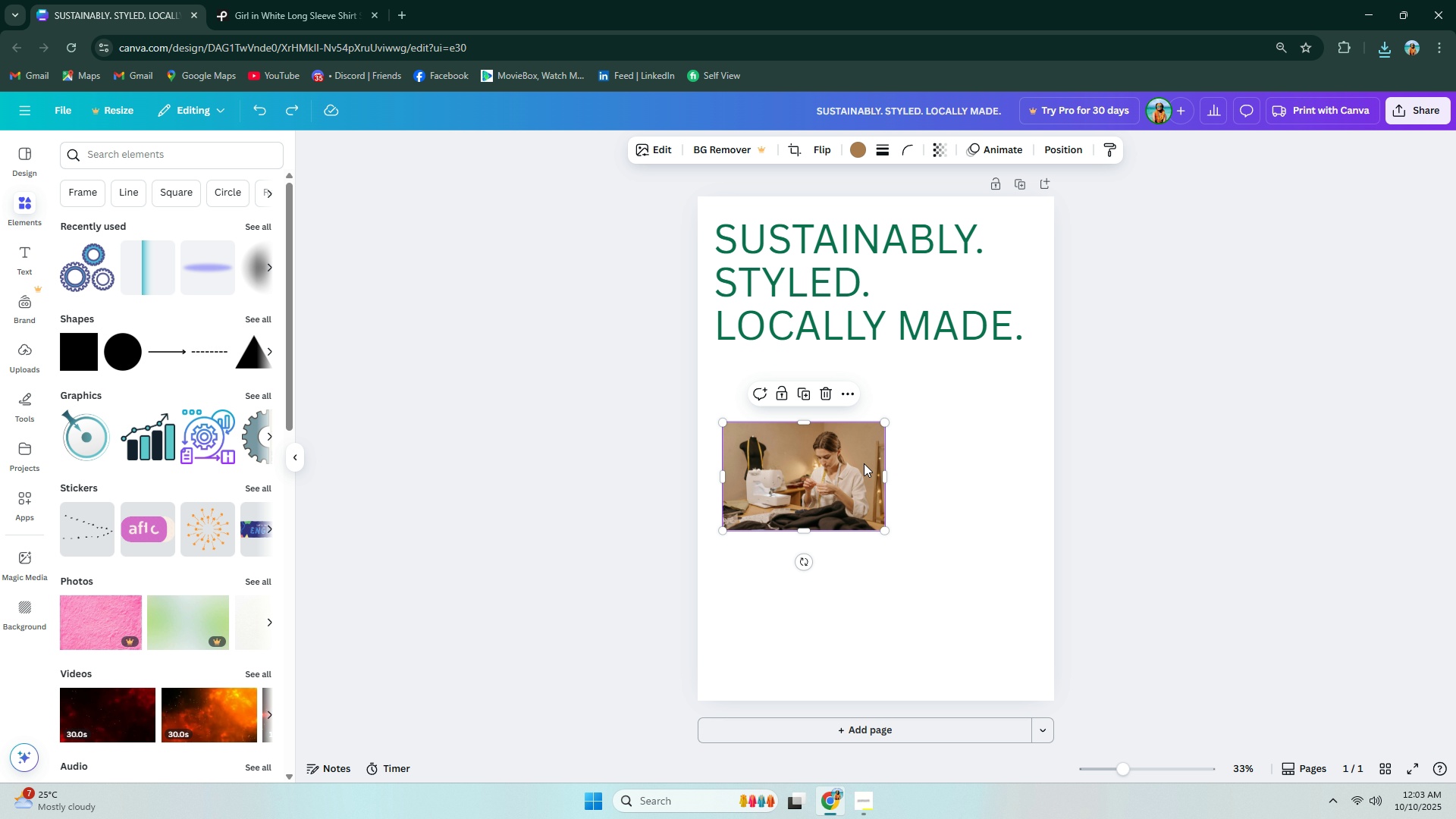 
left_click([864, 463])
 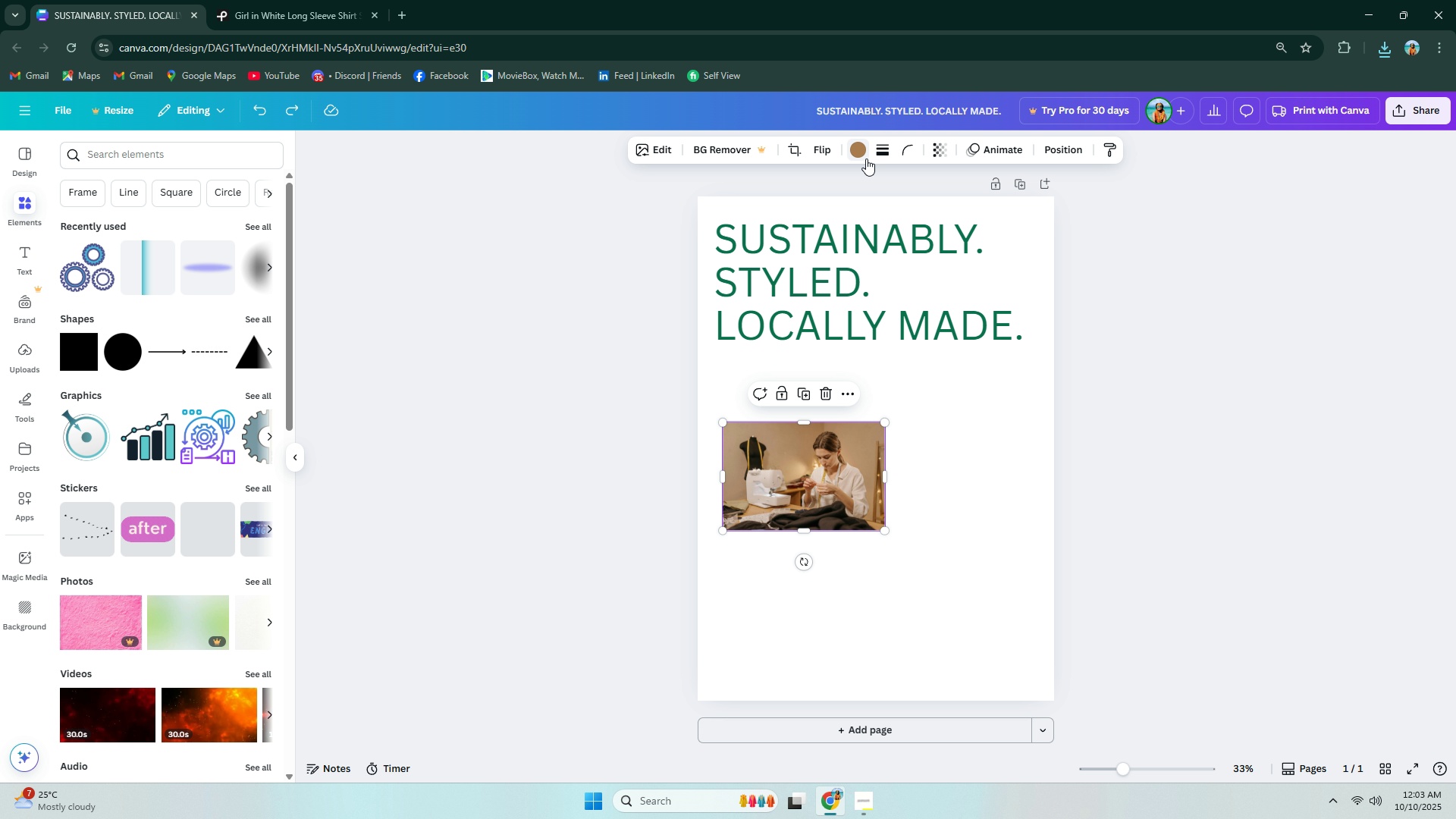 
left_click_drag(start_coordinate=[823, 471], to_coordinate=[812, 432])
 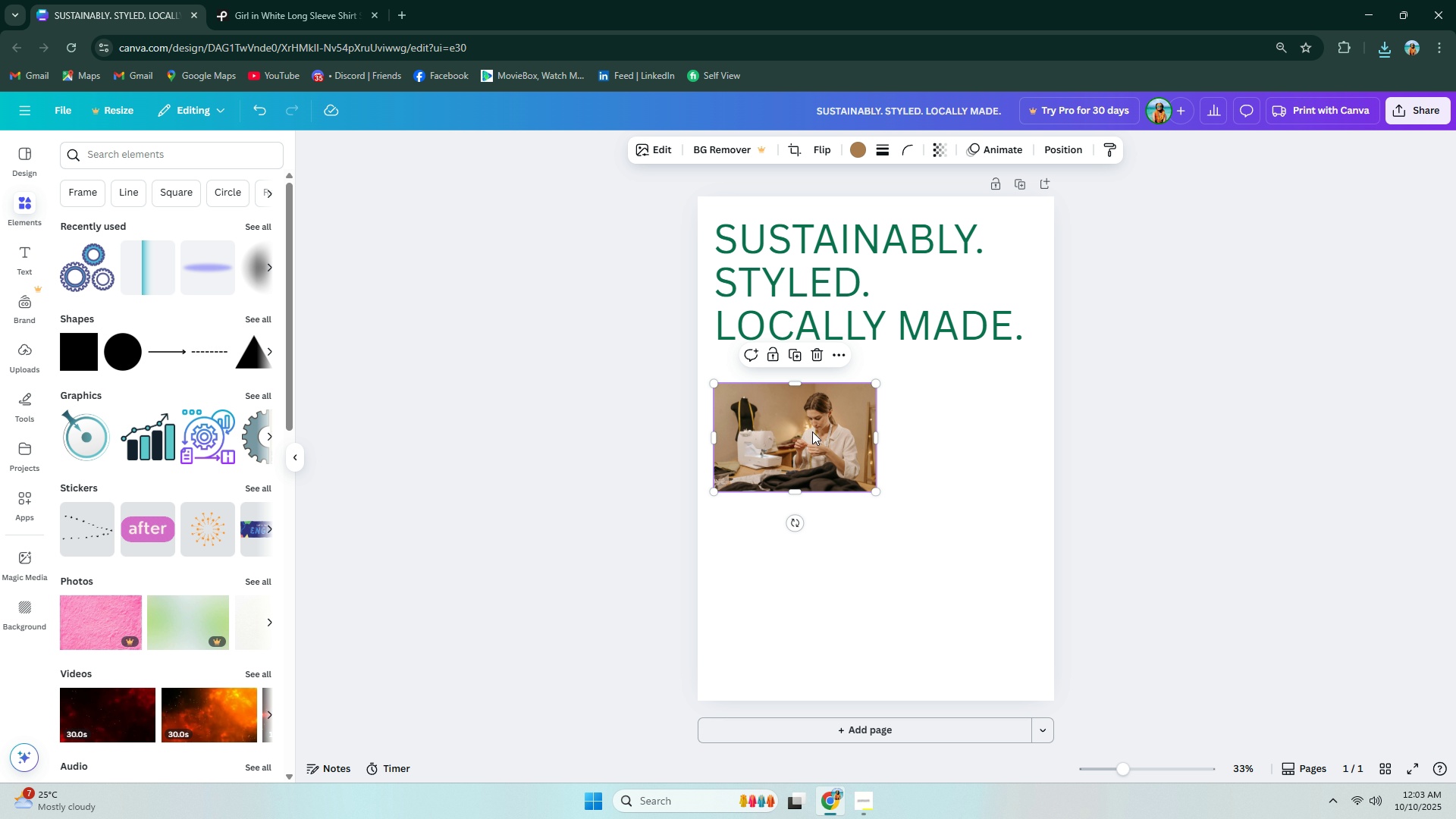 
left_click_drag(start_coordinate=[812, 431], to_coordinate=[811, 421])
 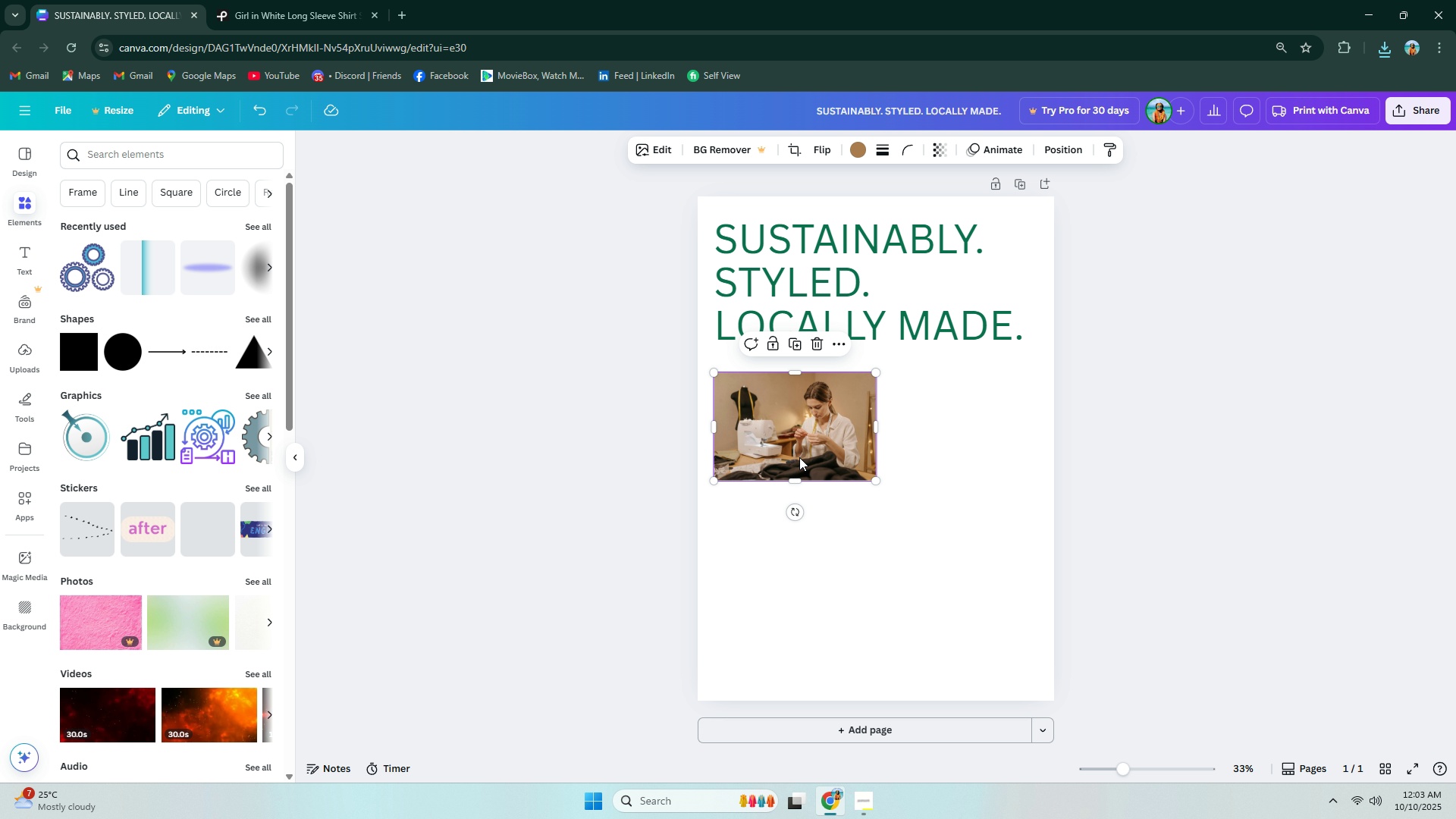 
left_click([822, 469])
 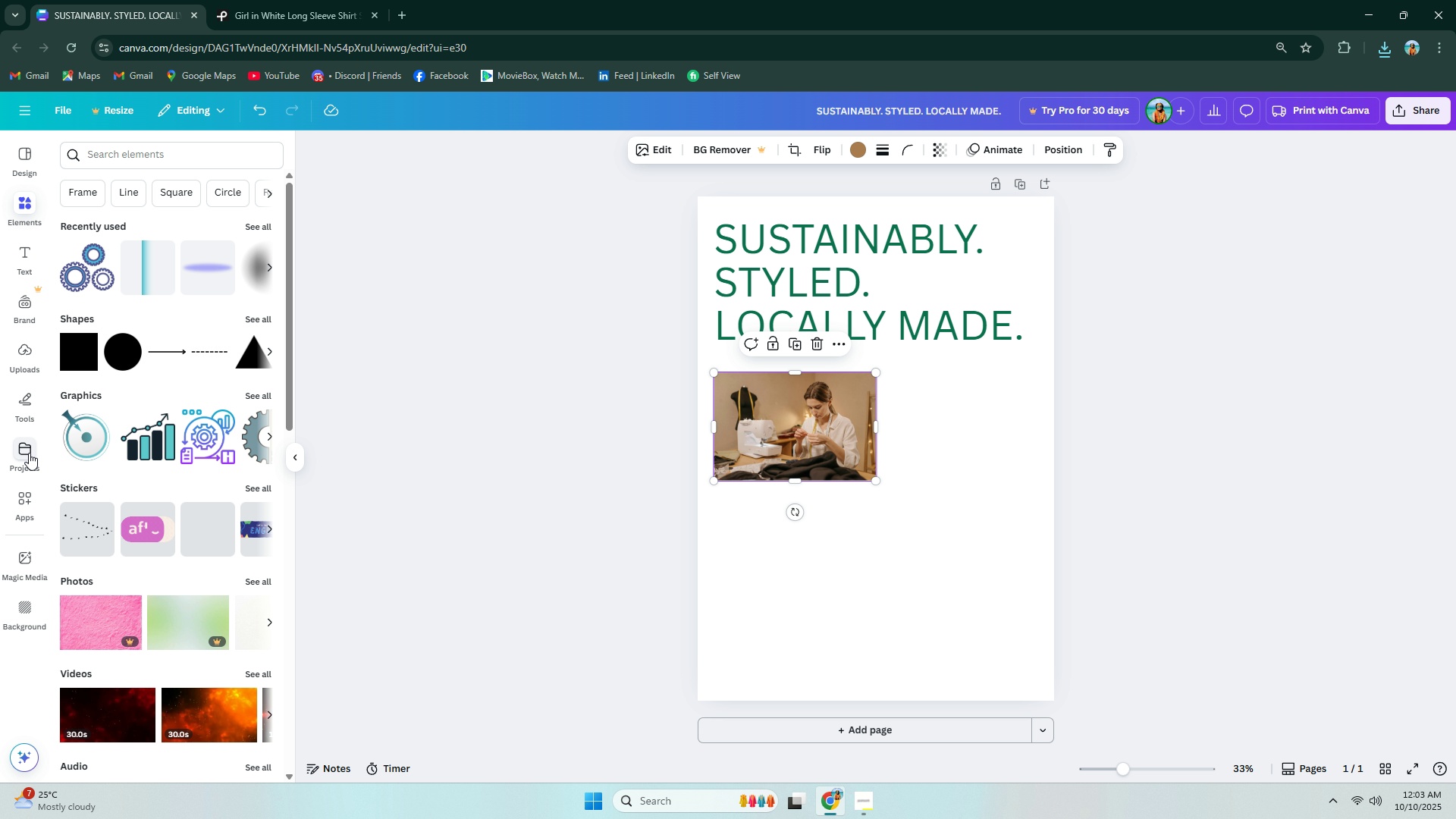 
left_click([32, 407])
 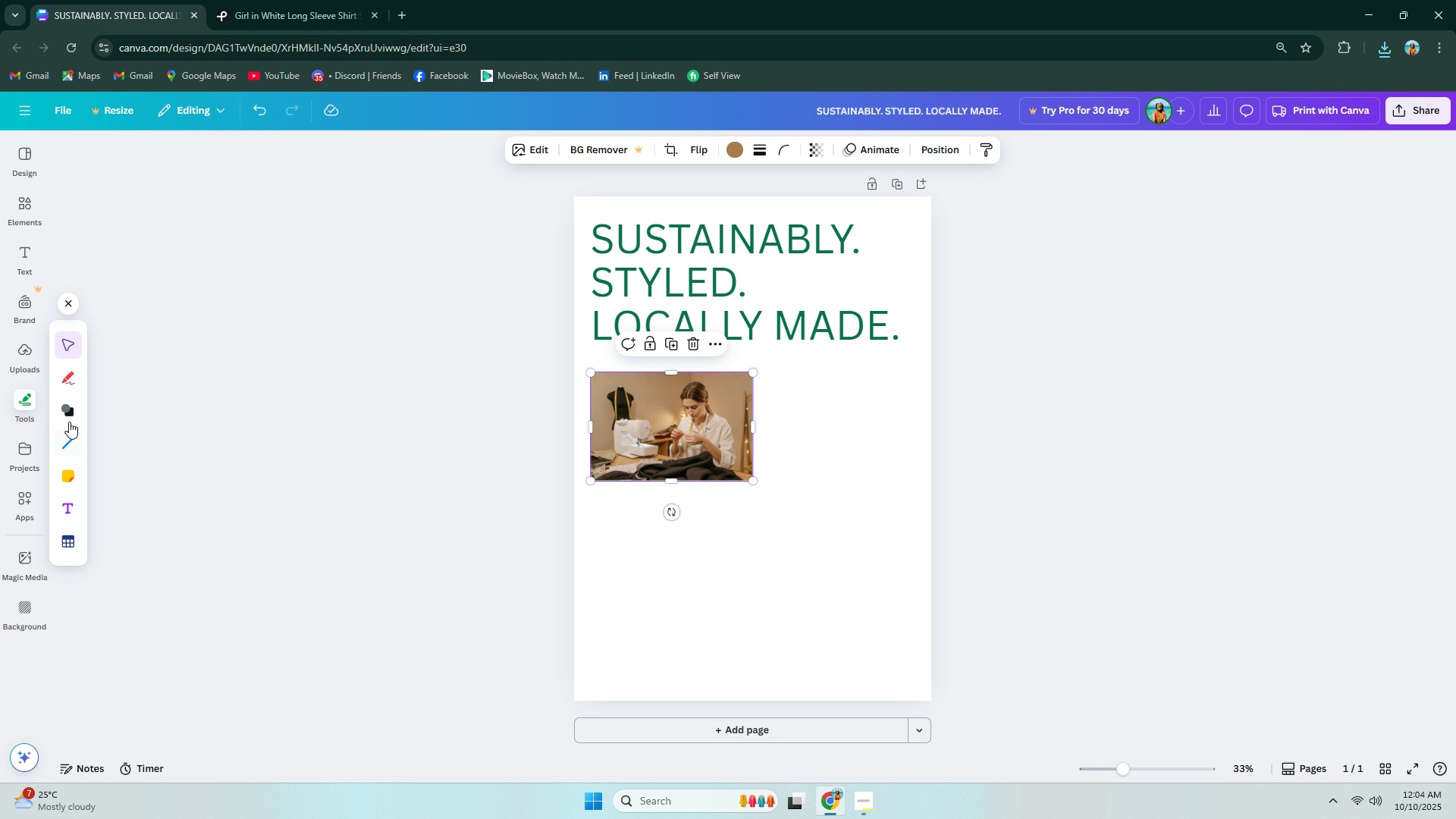 
left_click([68, 413])
 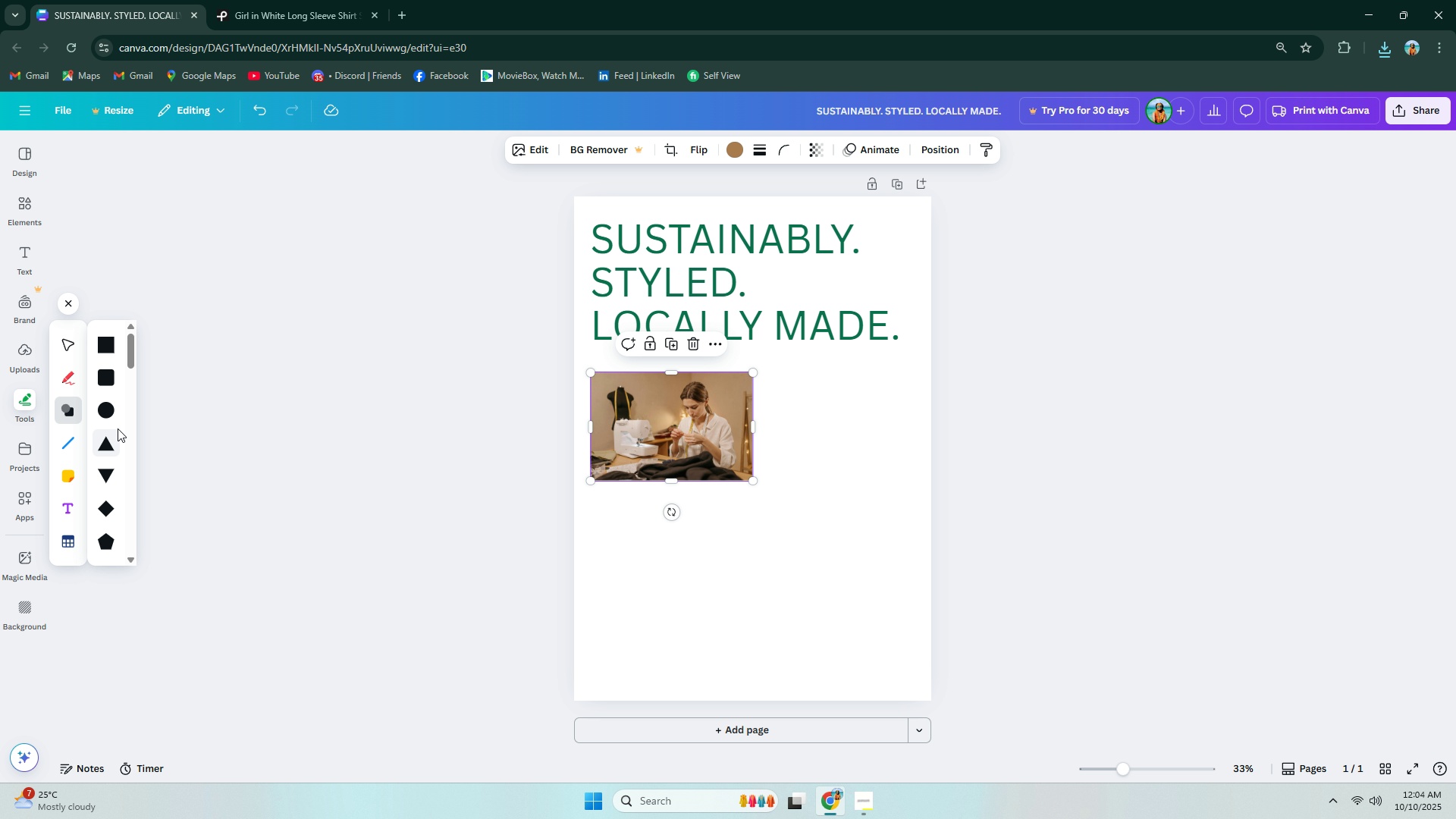 
left_click([108, 383])
 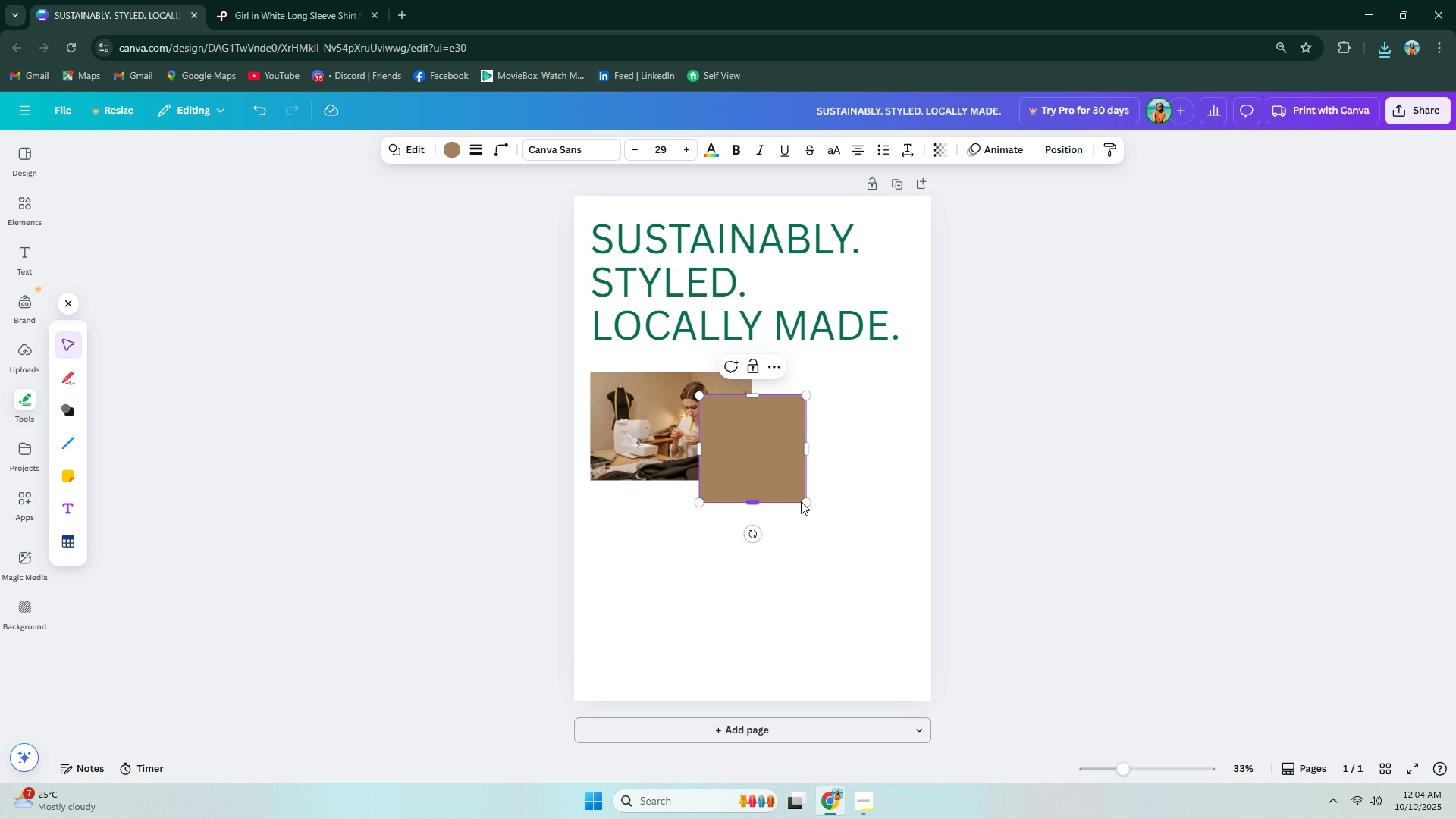 
left_click_drag(start_coordinate=[802, 502], to_coordinate=[742, 450])
 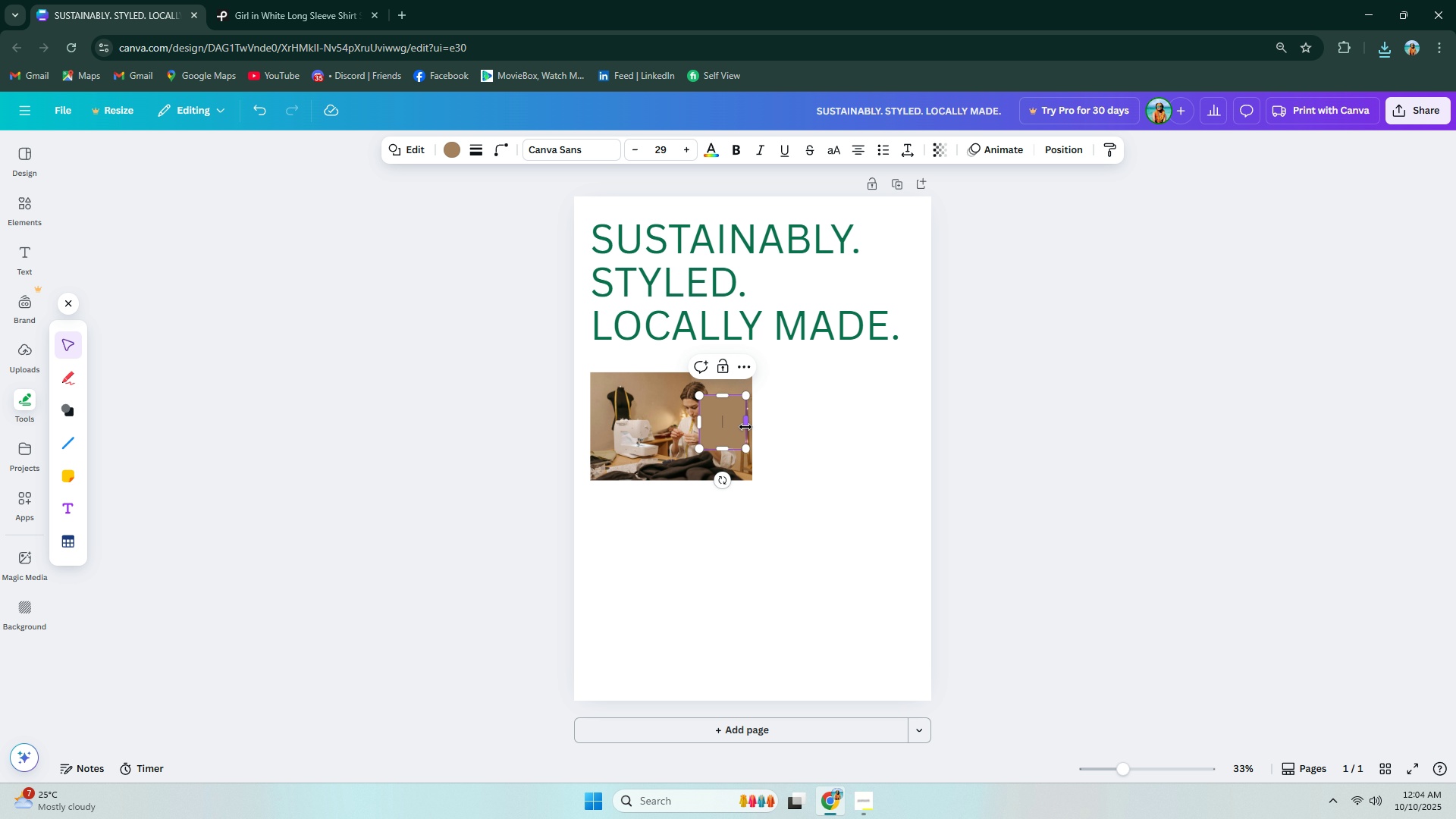 
left_click_drag(start_coordinate=[745, 427], to_coordinate=[864, 427])
 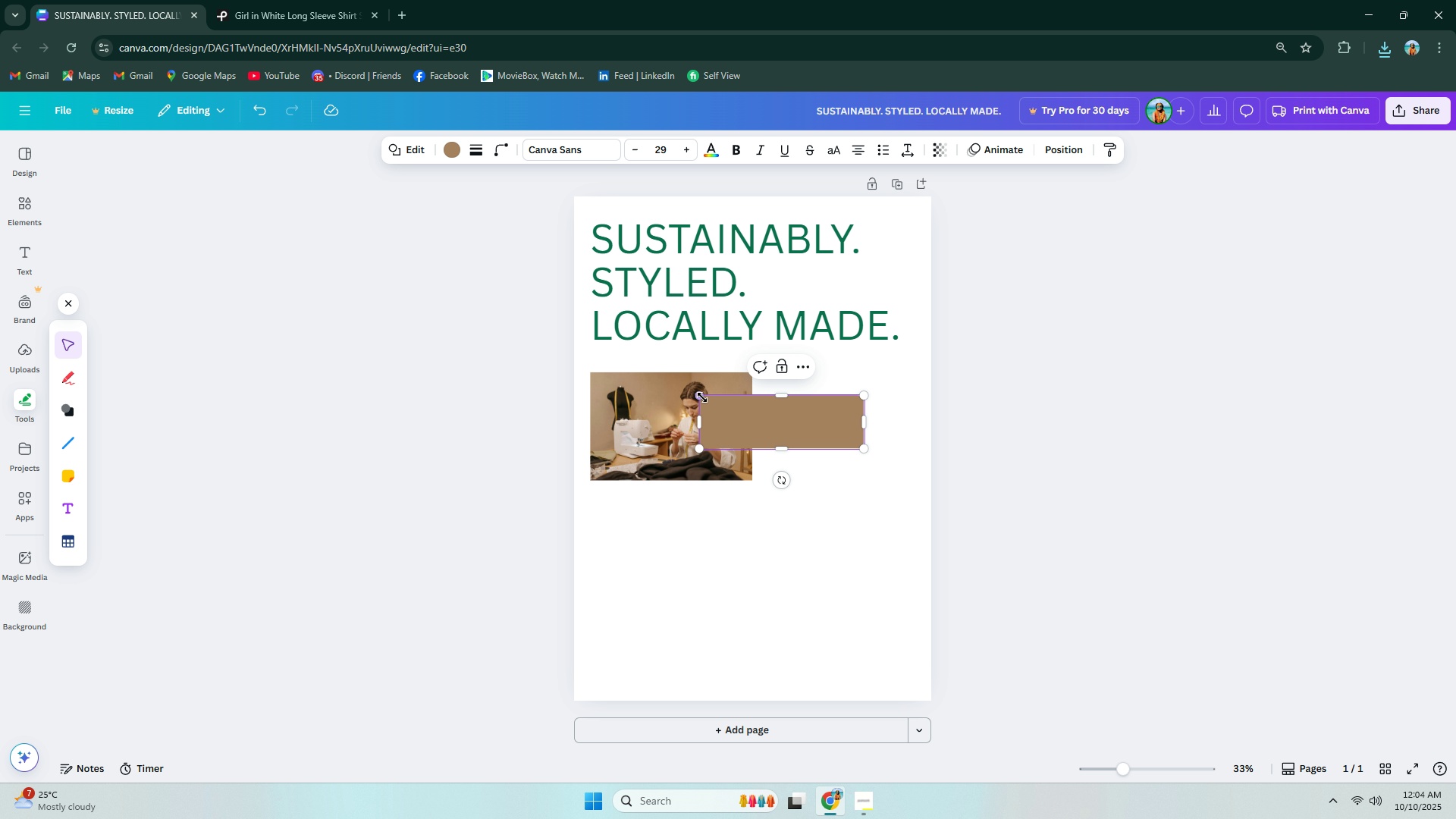 
left_click_drag(start_coordinate=[701, 396], to_coordinate=[739, 419])
 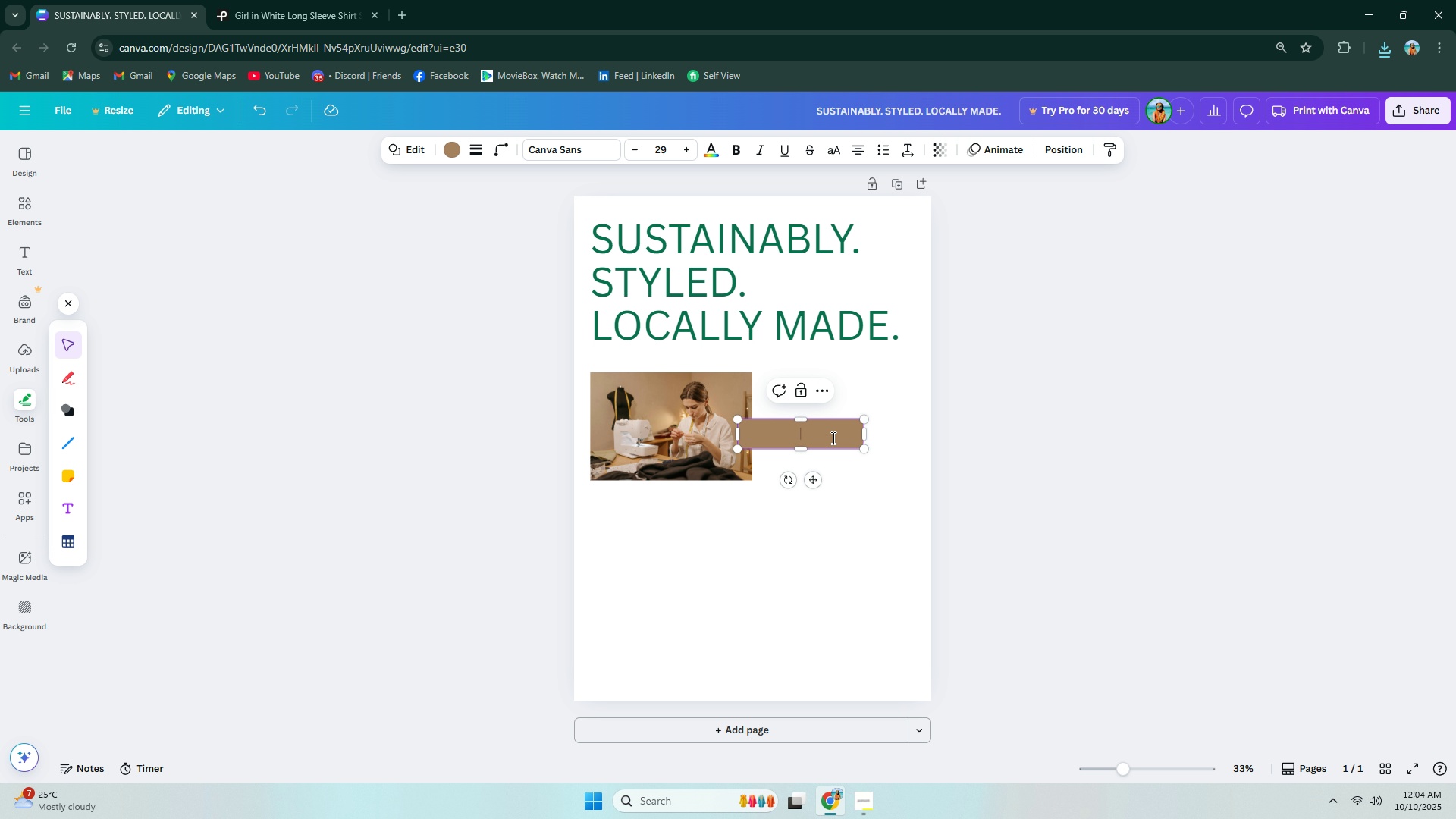 
left_click_drag(start_coordinate=[834, 439], to_coordinate=[843, 446])
 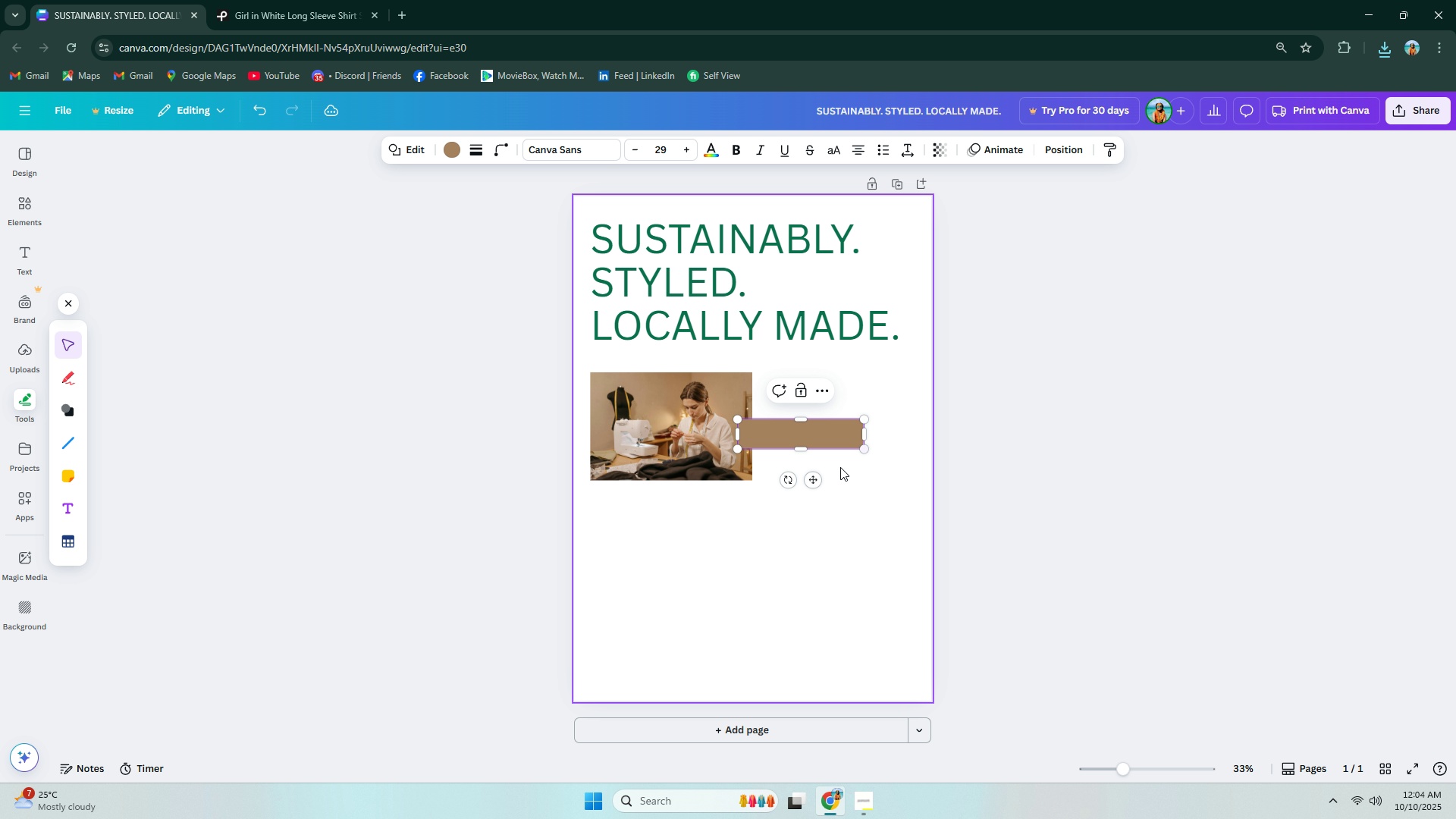 
left_click([840, 469])
 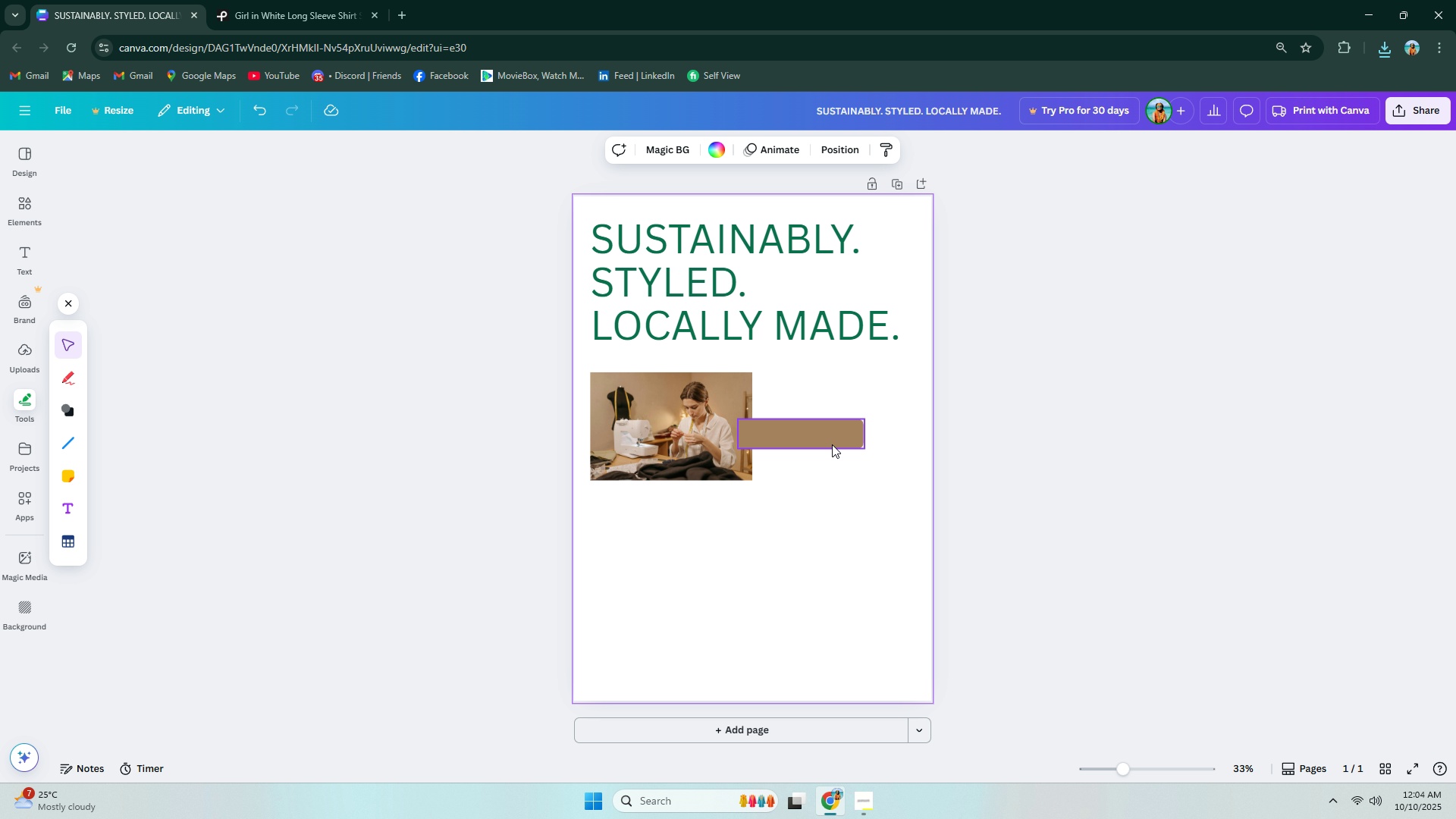 
left_click_drag(start_coordinate=[832, 444], to_coordinate=[858, 472])
 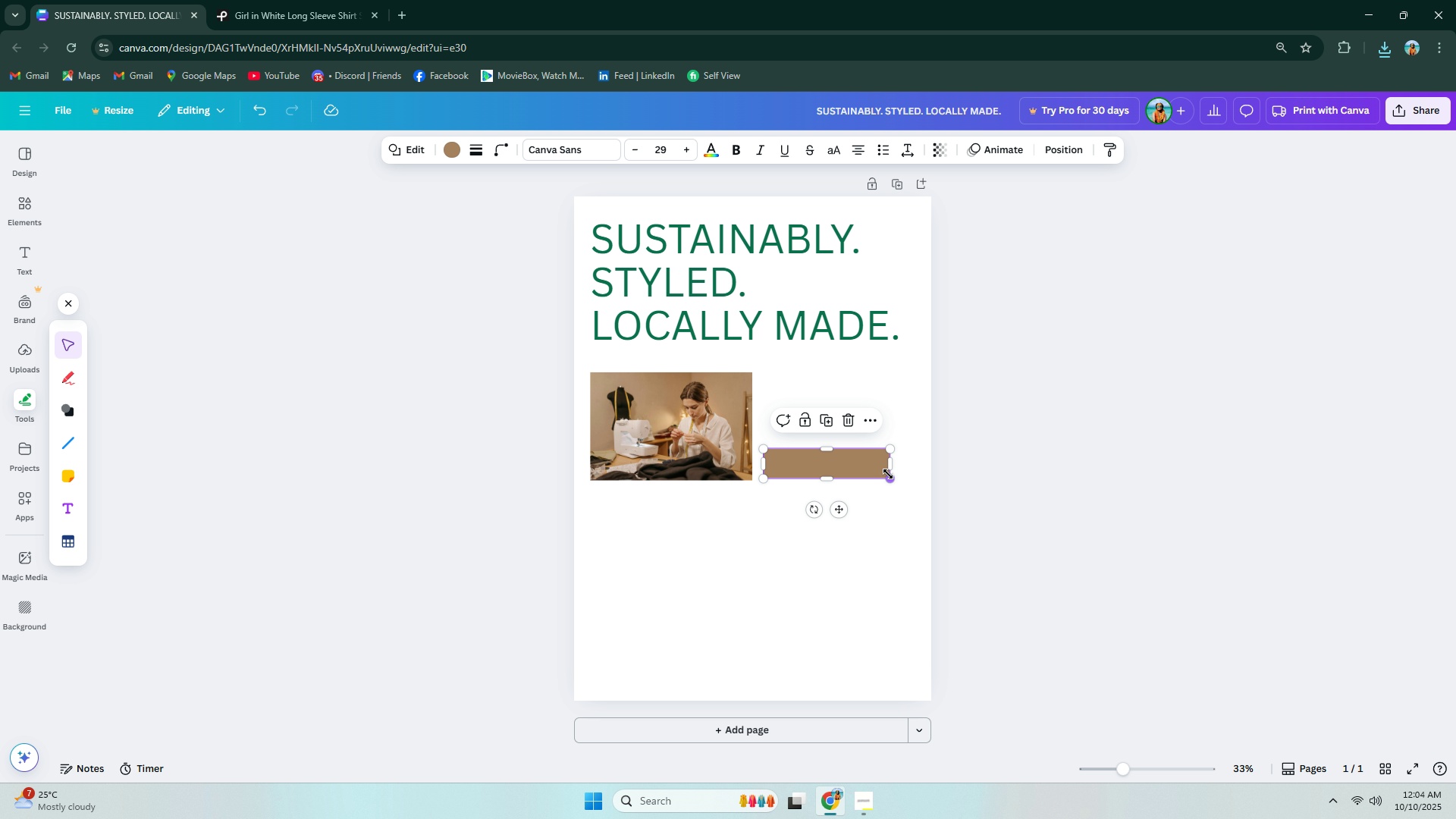 
left_click_drag(start_coordinate=[898, 480], to_coordinate=[879, 476])
 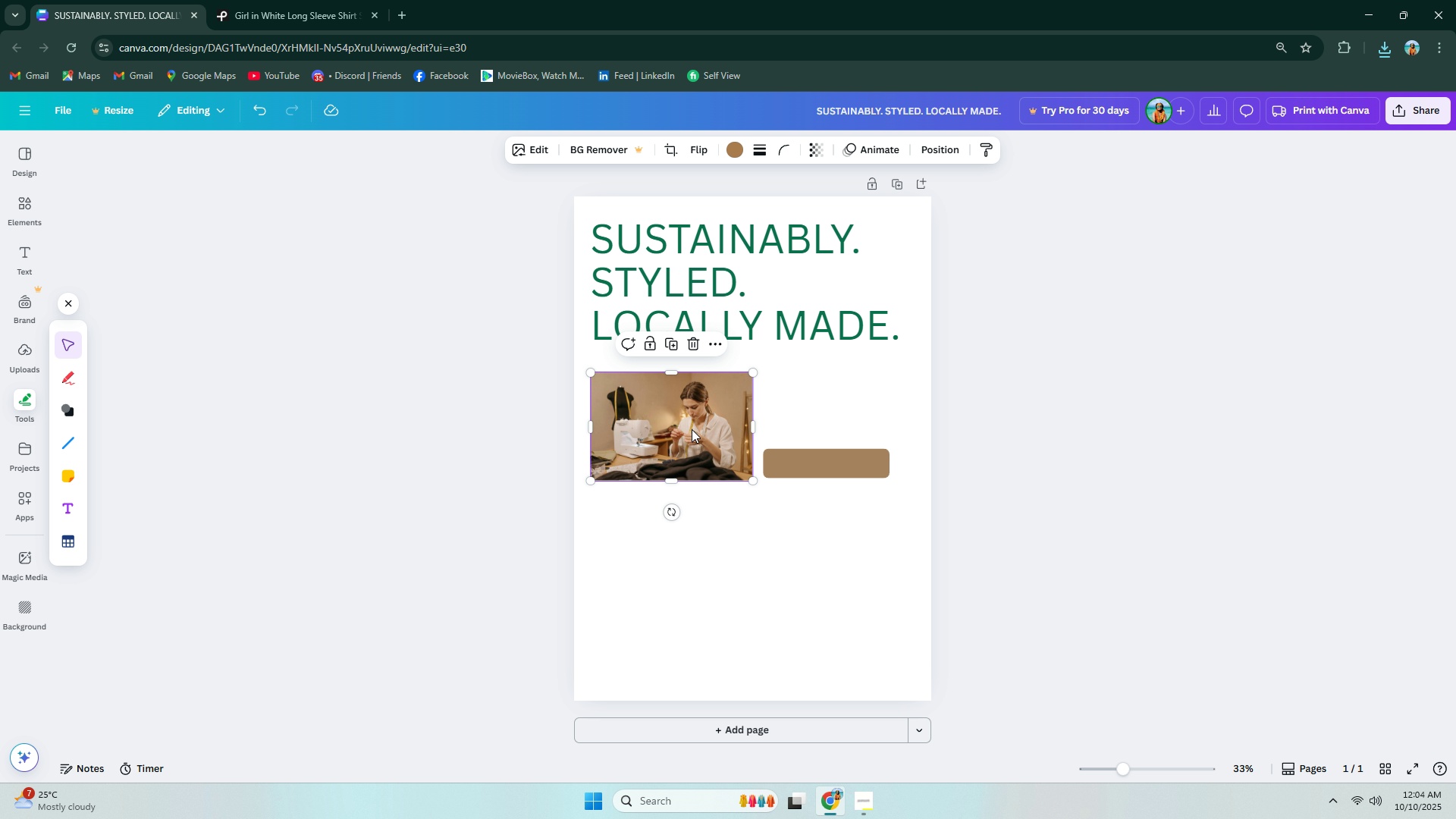 
left_click([692, 429])
 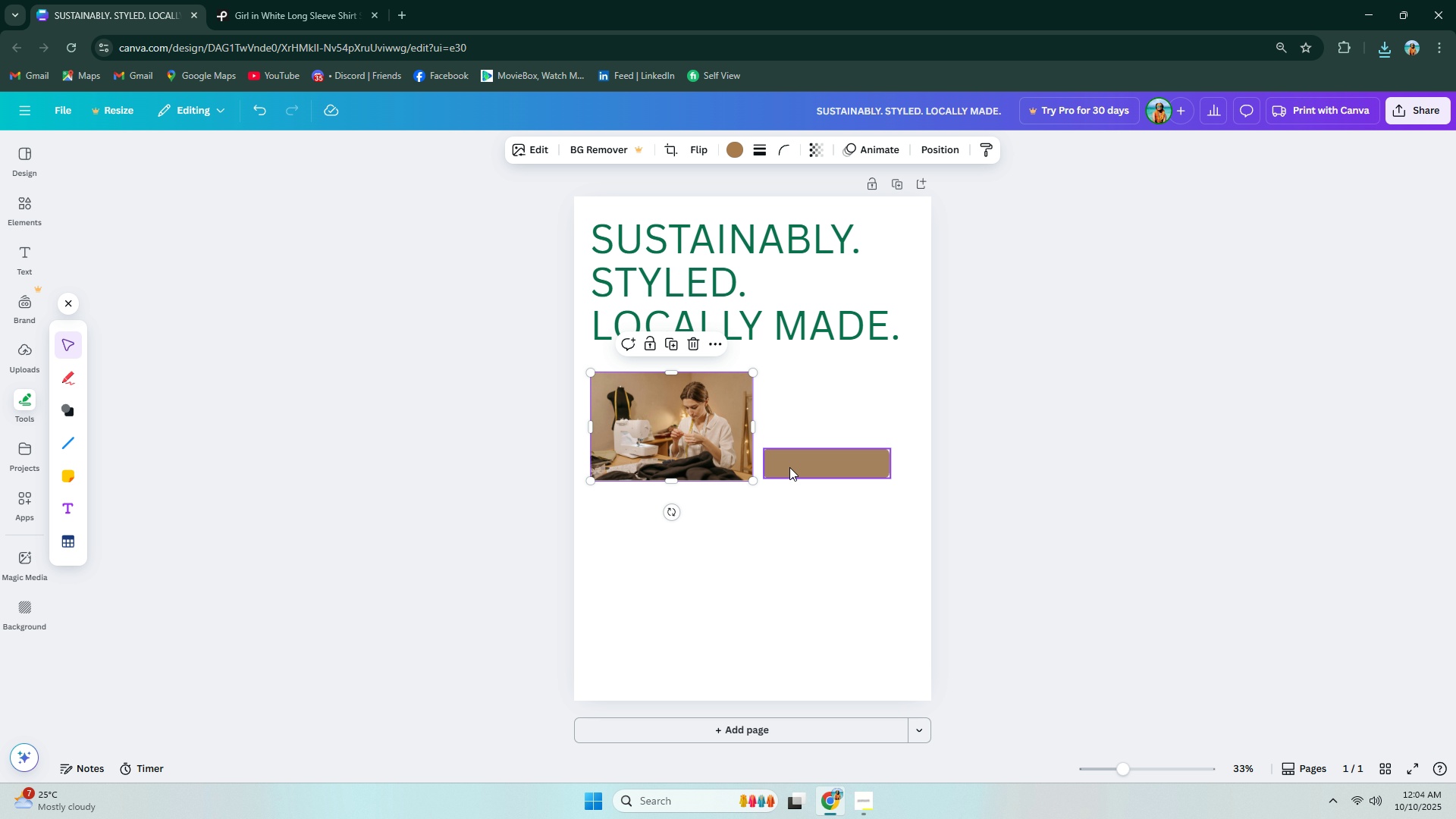 
left_click_drag(start_coordinate=[808, 467], to_coordinate=[864, 472])
 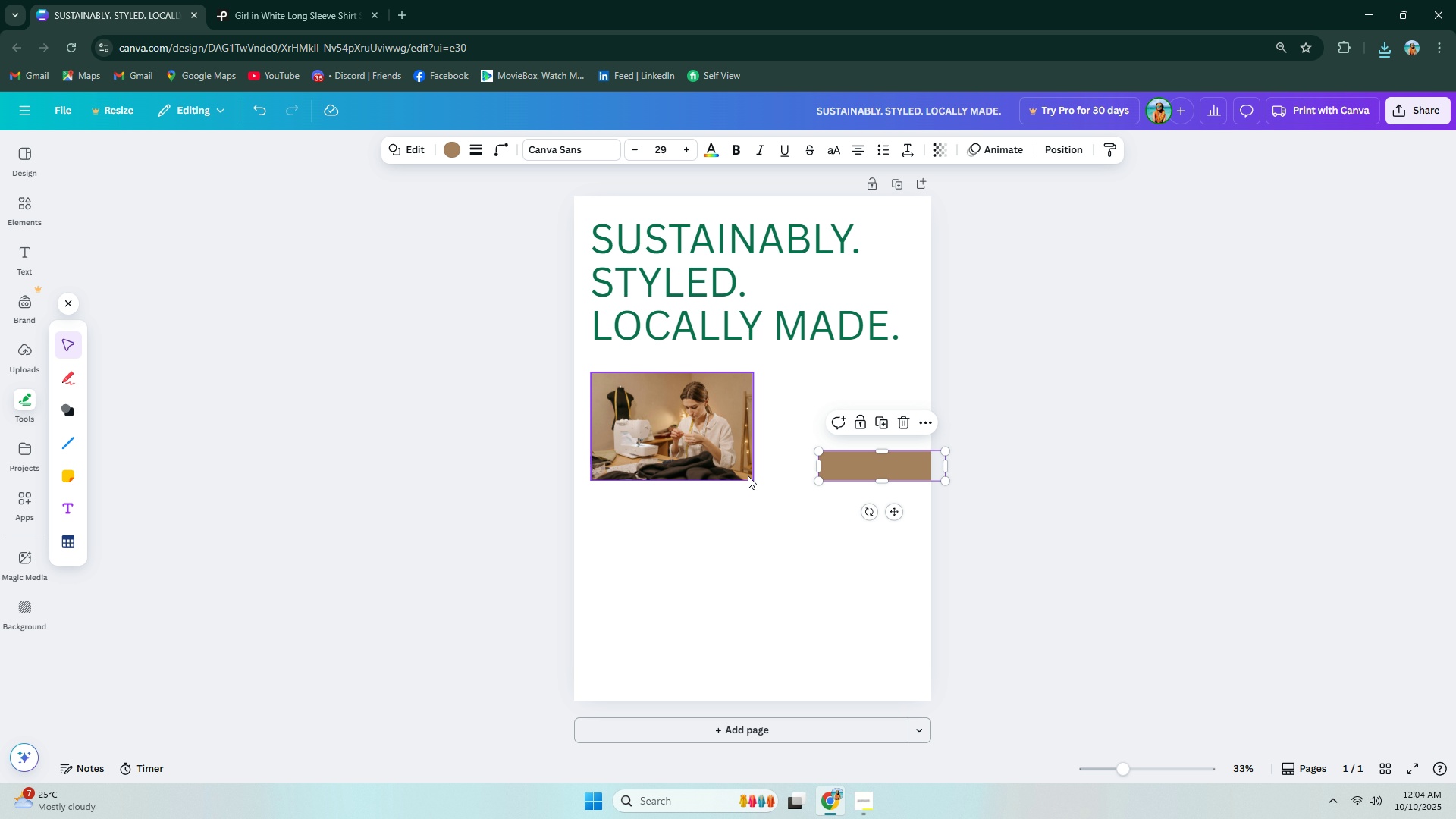 
left_click([745, 474])
 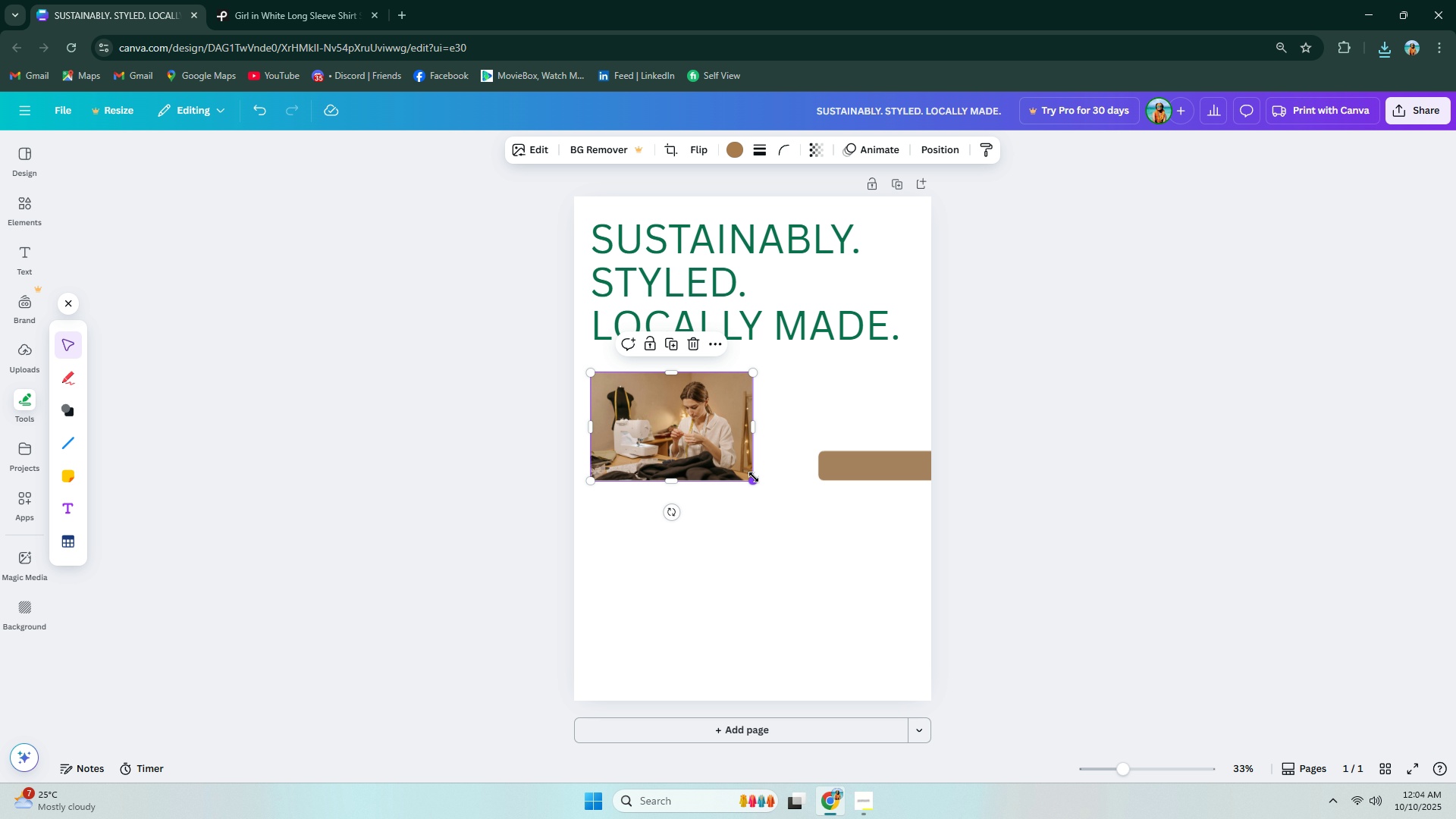 
left_click_drag(start_coordinate=[755, 480], to_coordinate=[776, 507])
 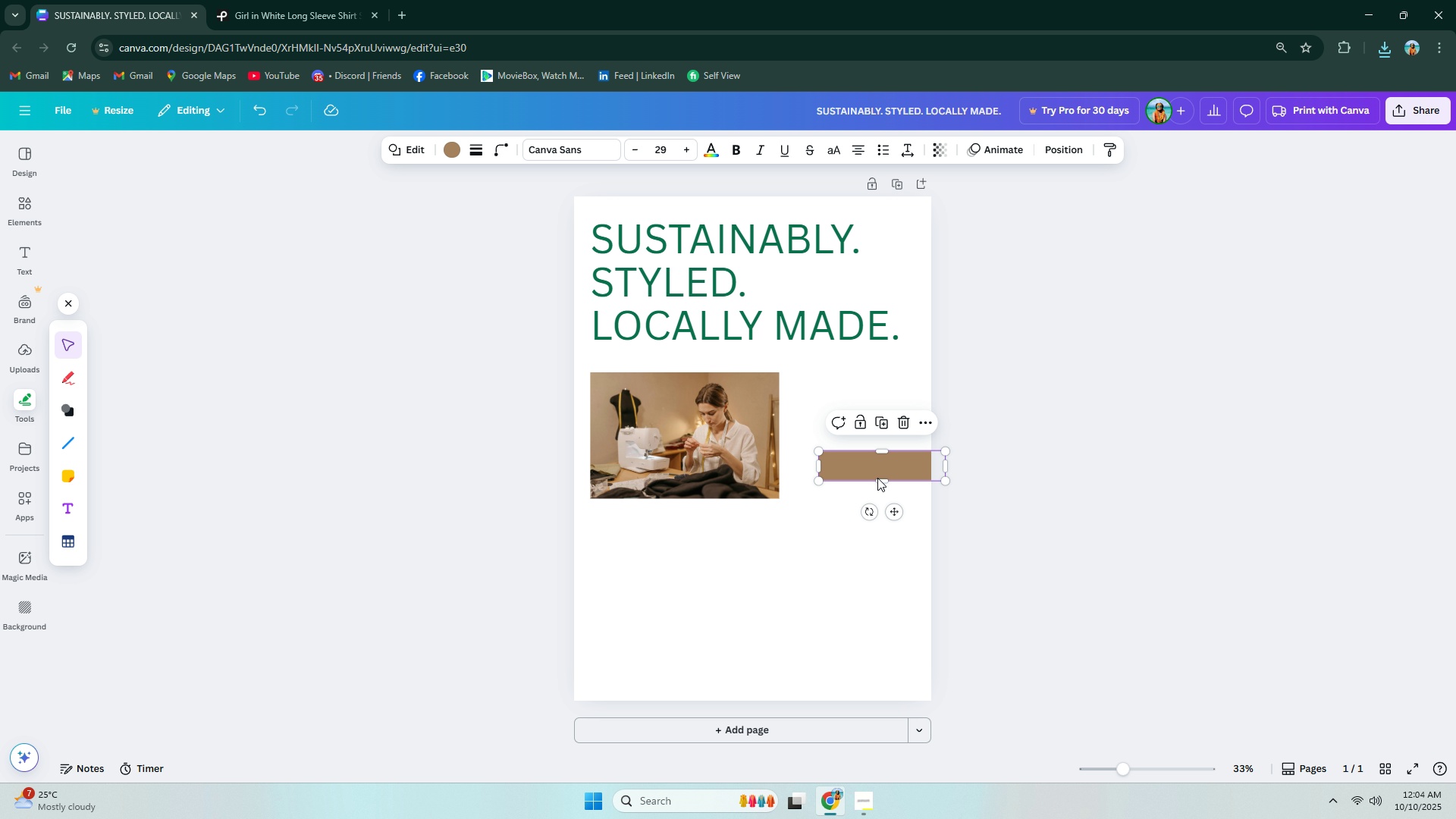 
left_click([877, 478])
 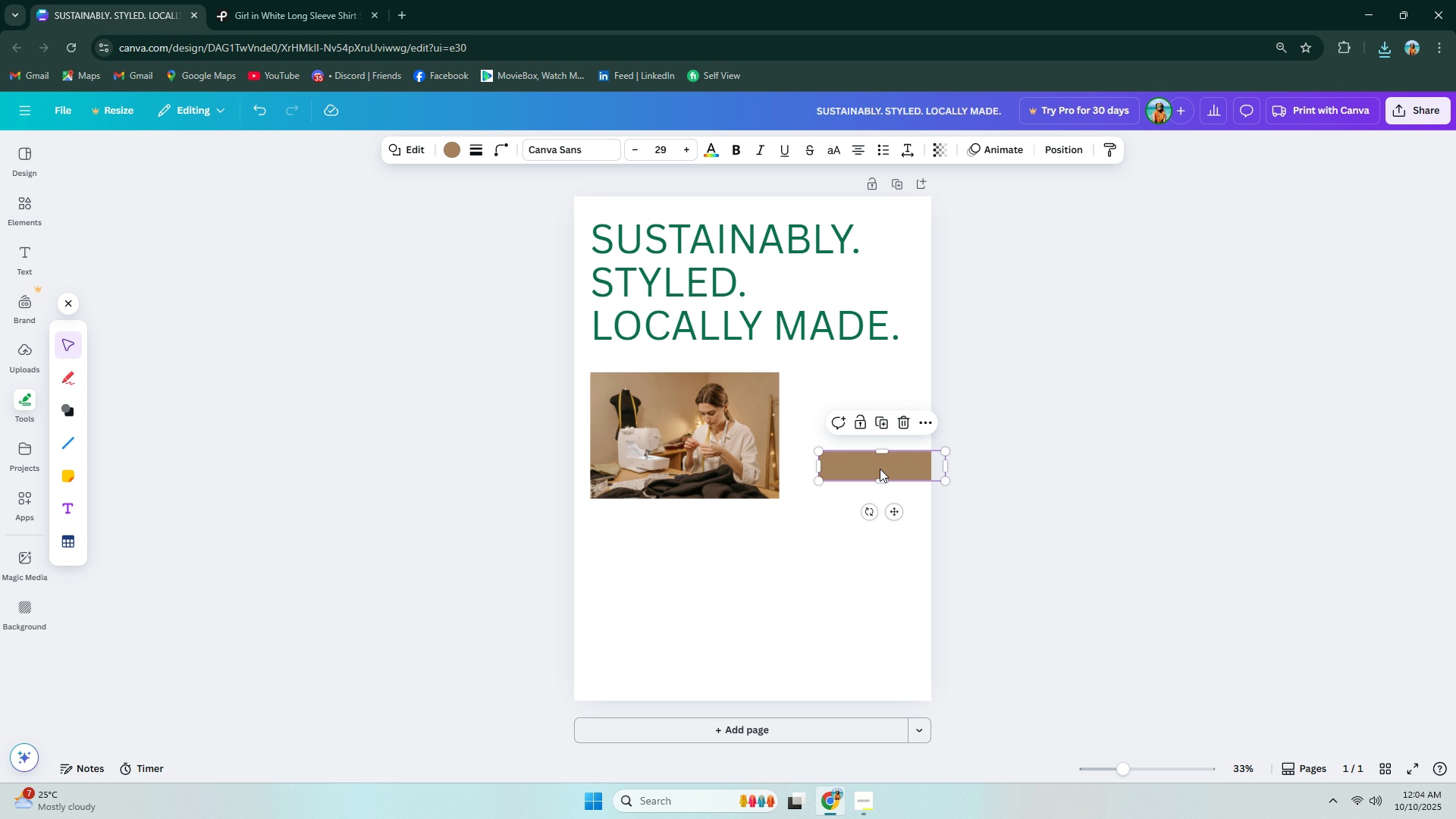 
left_click_drag(start_coordinate=[880, 469], to_coordinate=[847, 483])
 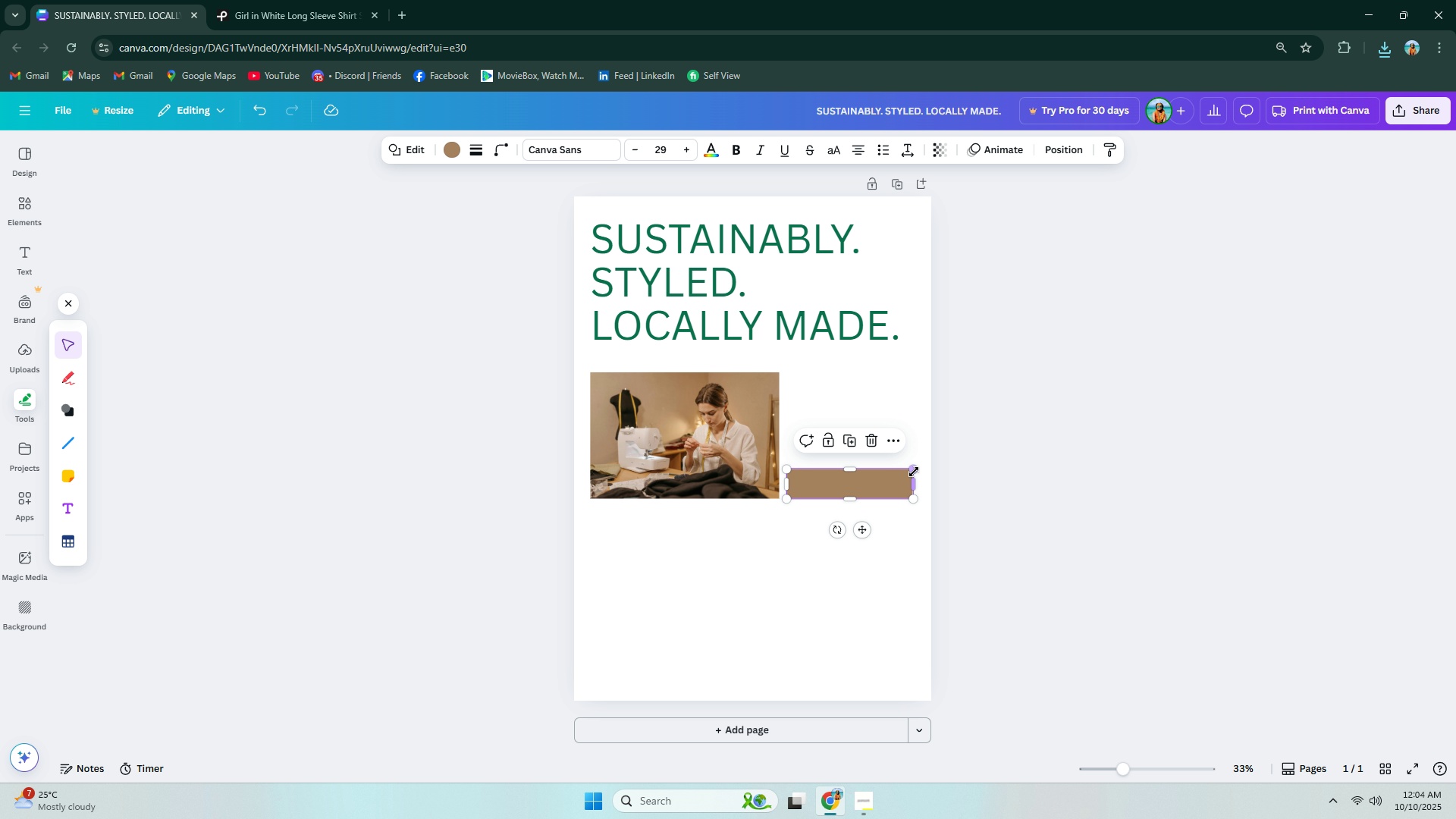 
left_click_drag(start_coordinate=[914, 471], to_coordinate=[908, 473])
 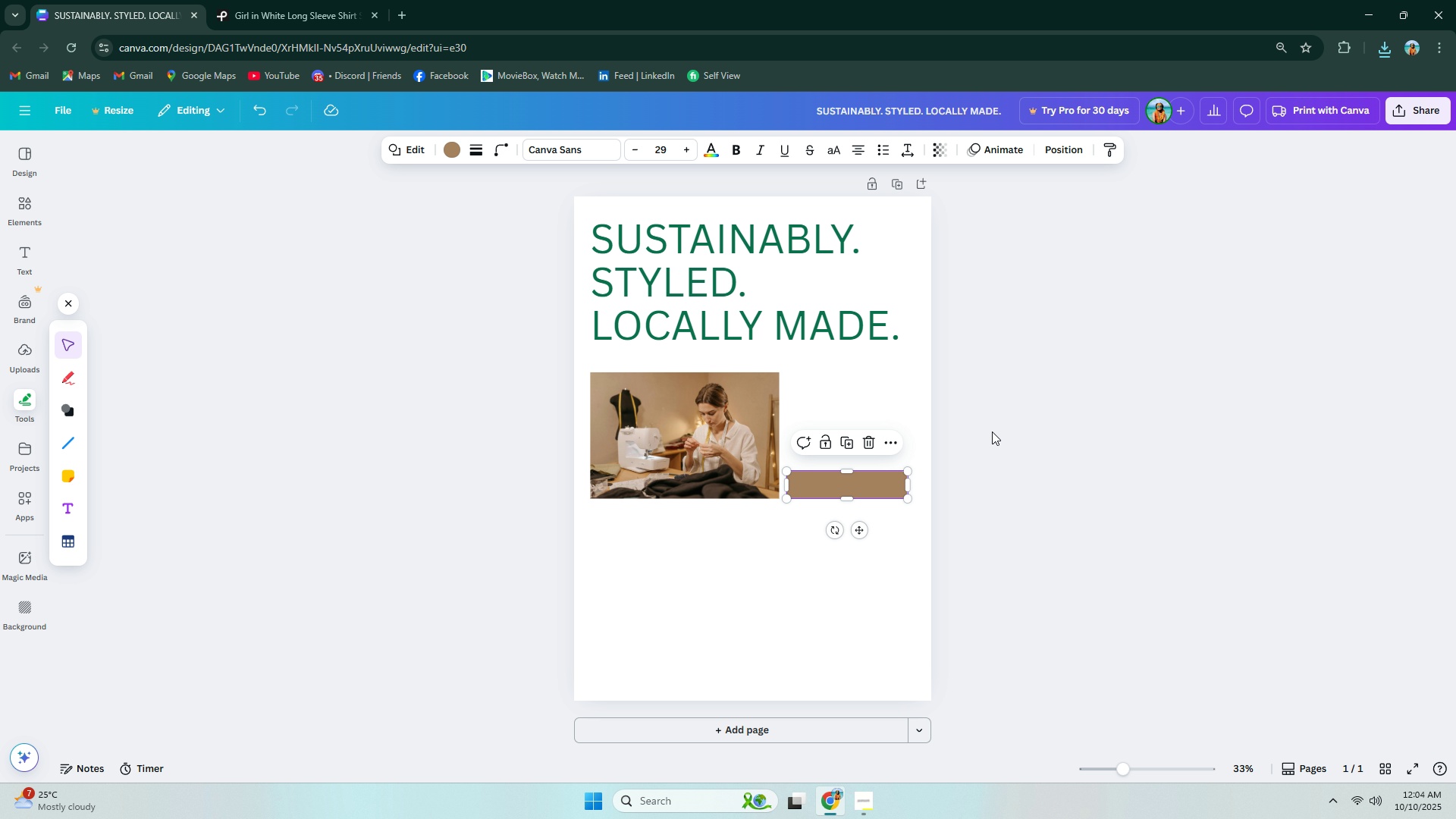 
left_click([992, 431])
 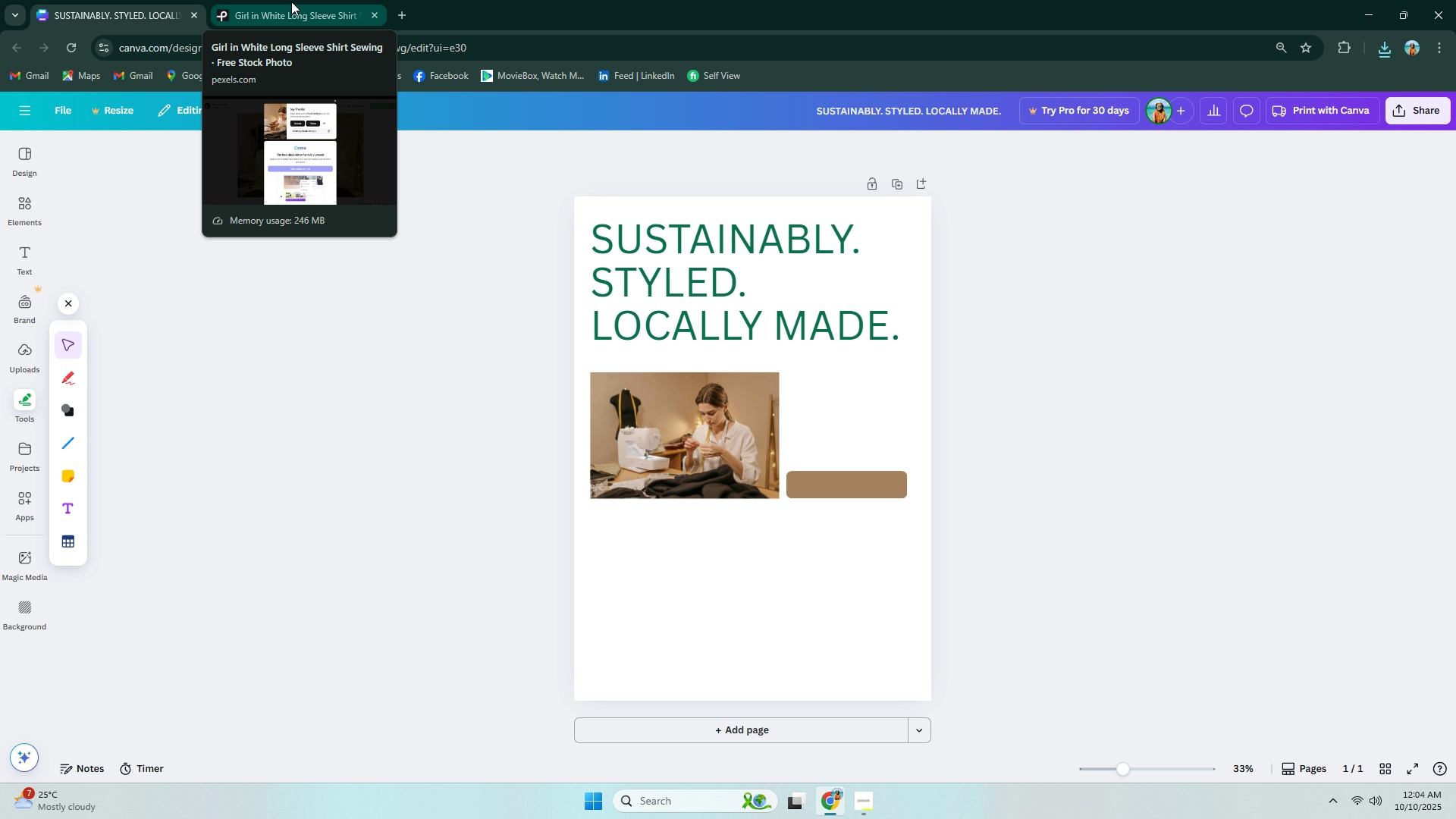 
wait(9.94)
 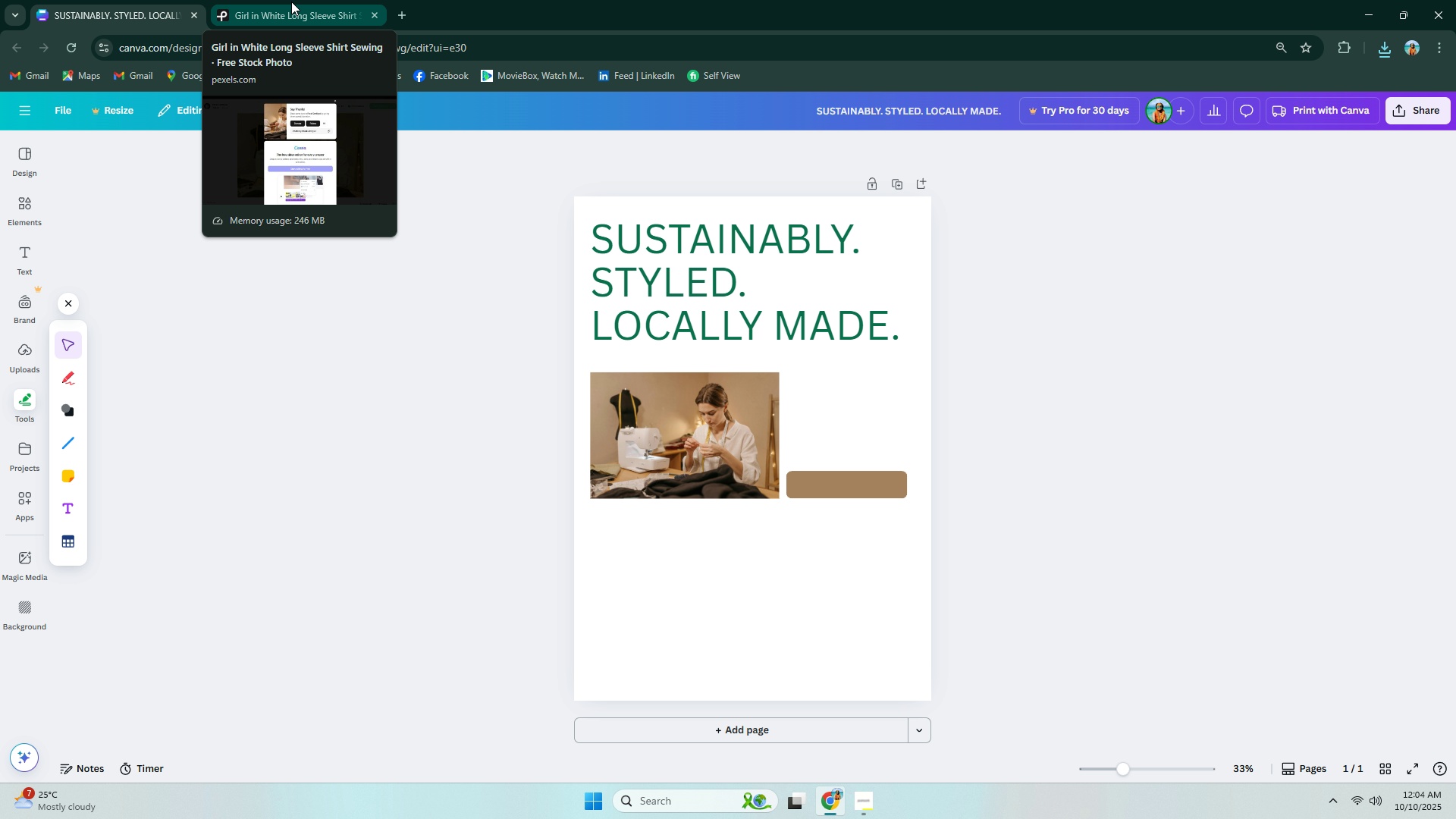 
left_click([952, 123])
 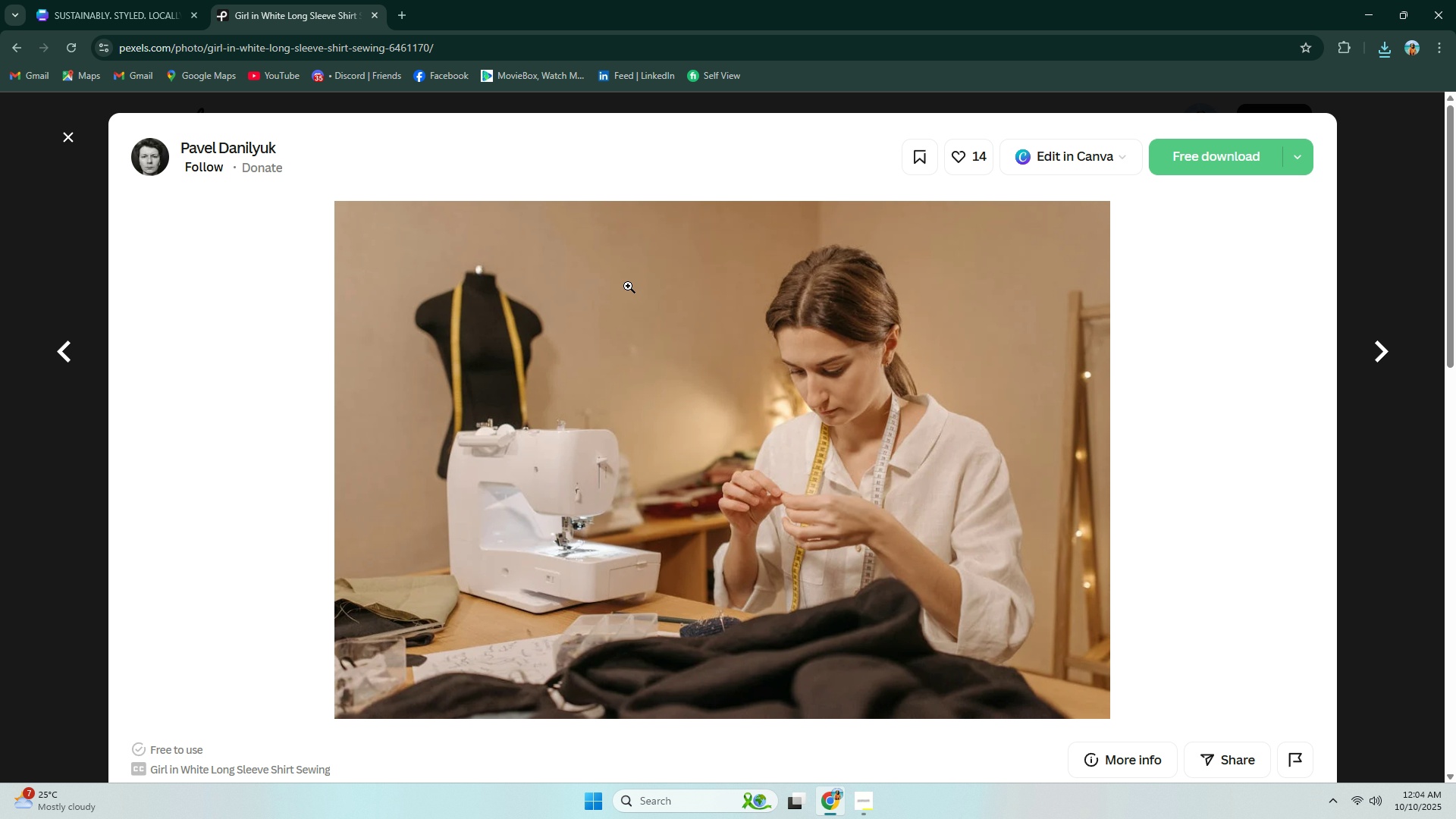 
scroll: coordinate [223, 342], scroll_direction: down, amount: 20.0
 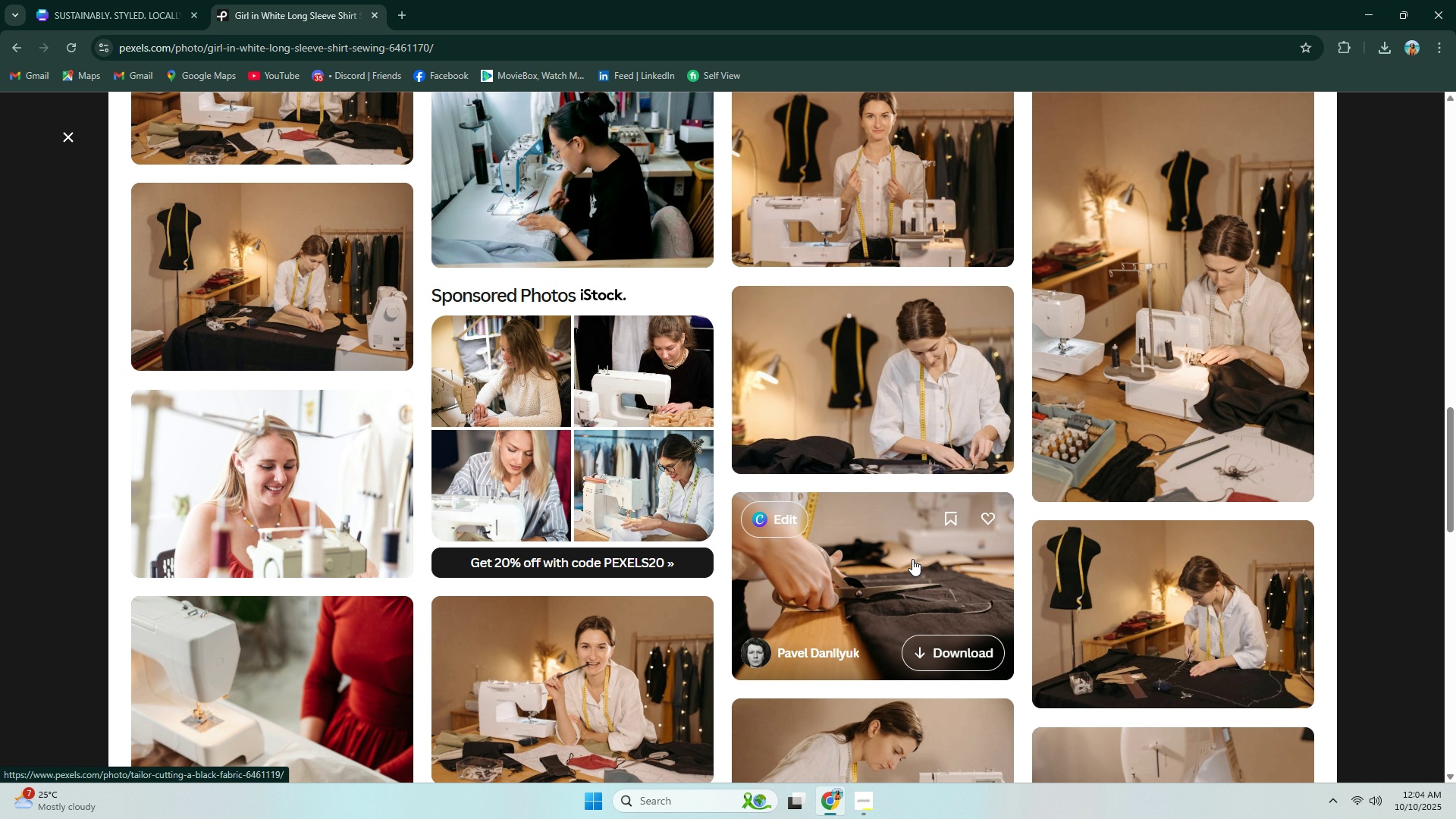 
left_click([912, 559])
 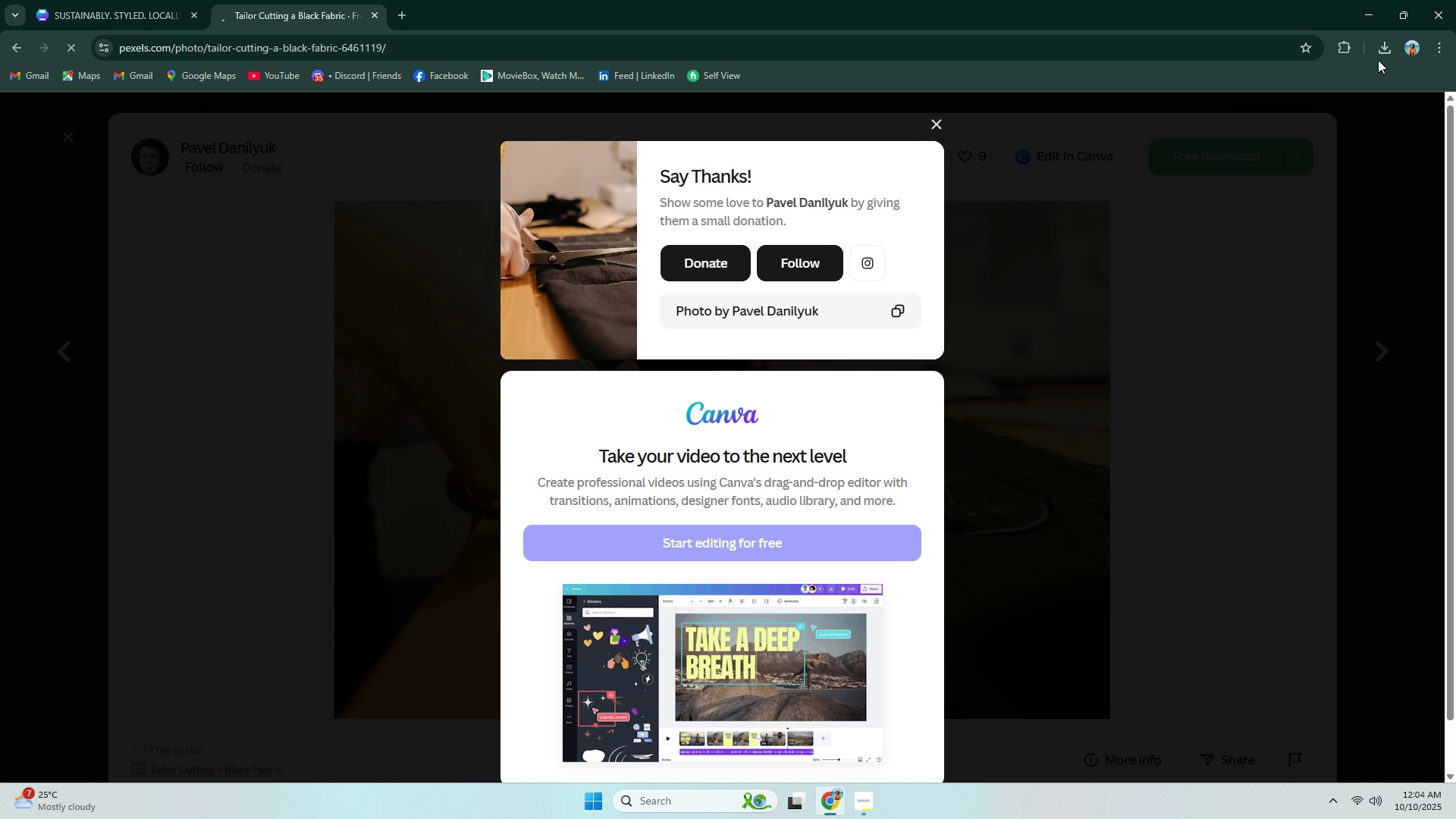 
wait(5.96)
 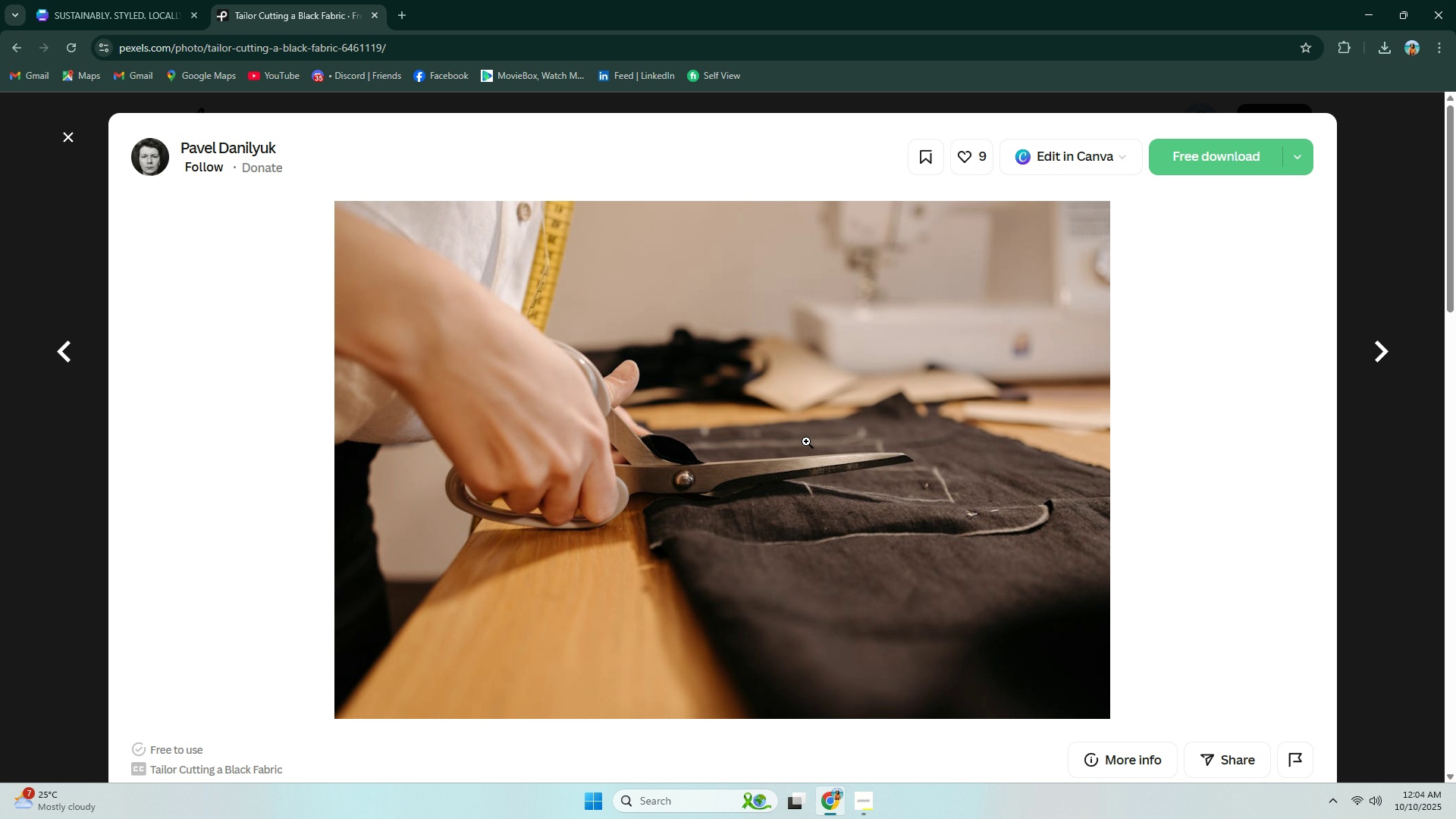 
left_click([154, 0])
 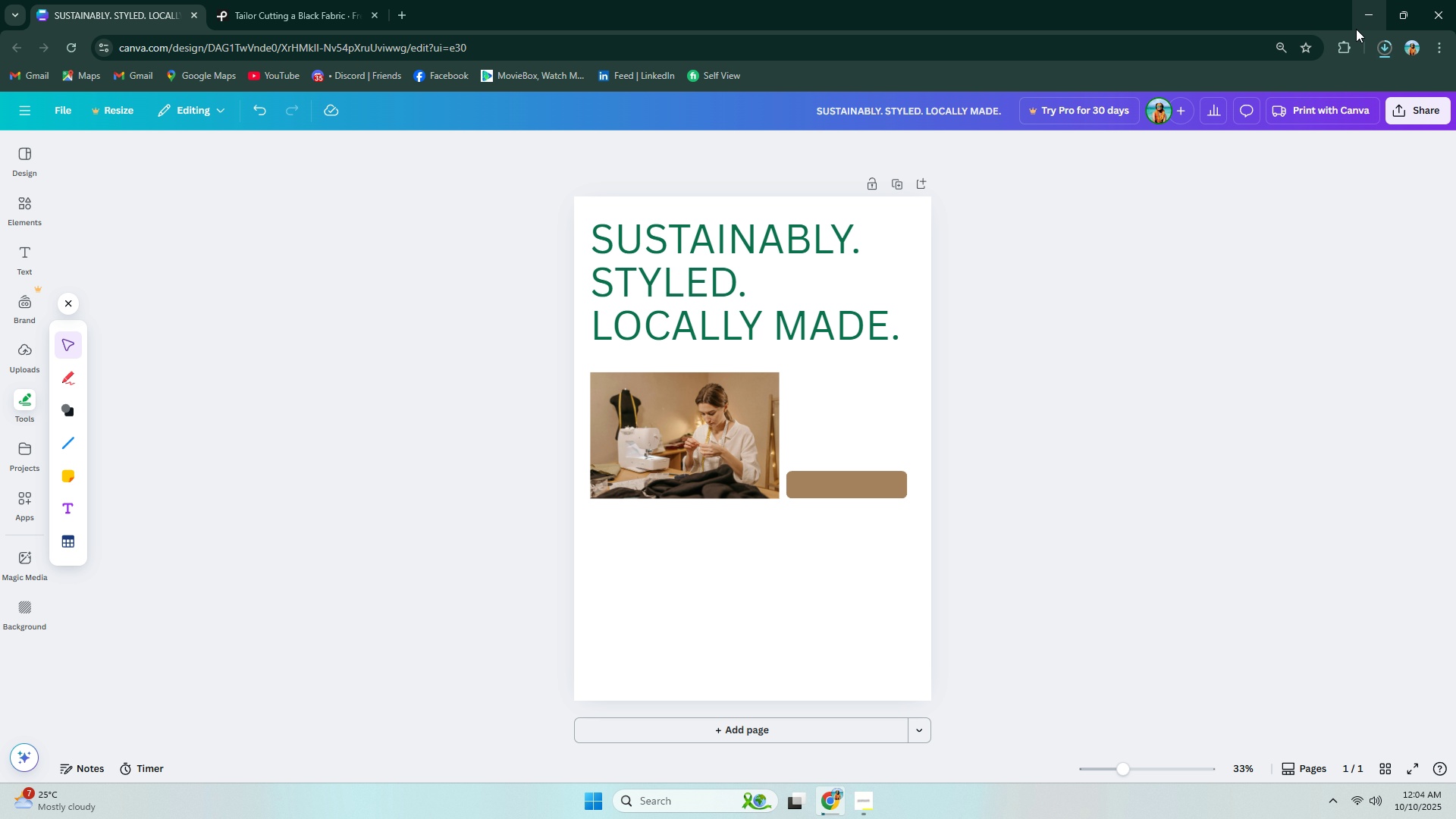 
mouse_move([1379, 55])
 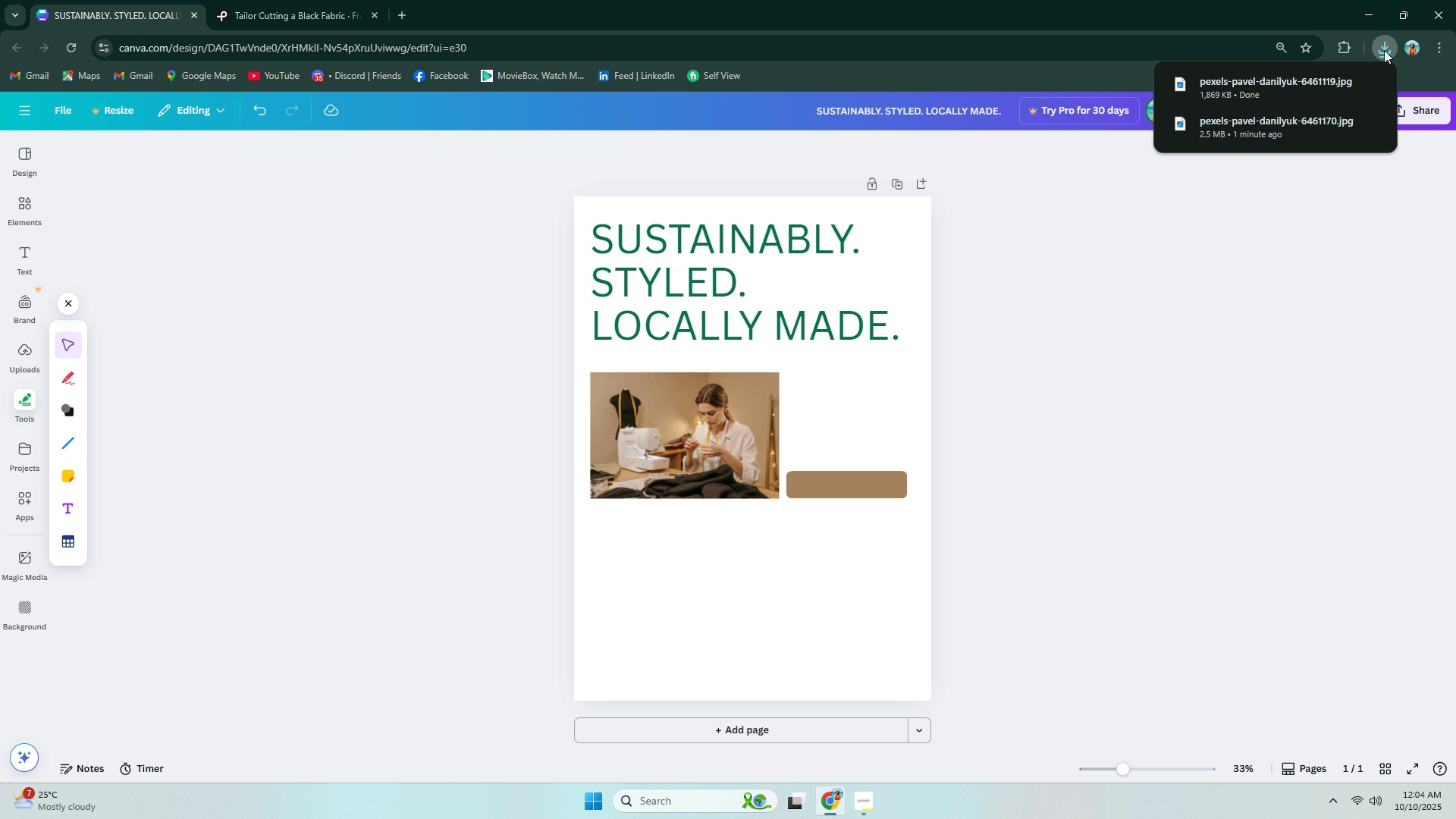 
left_click([1384, 50])
 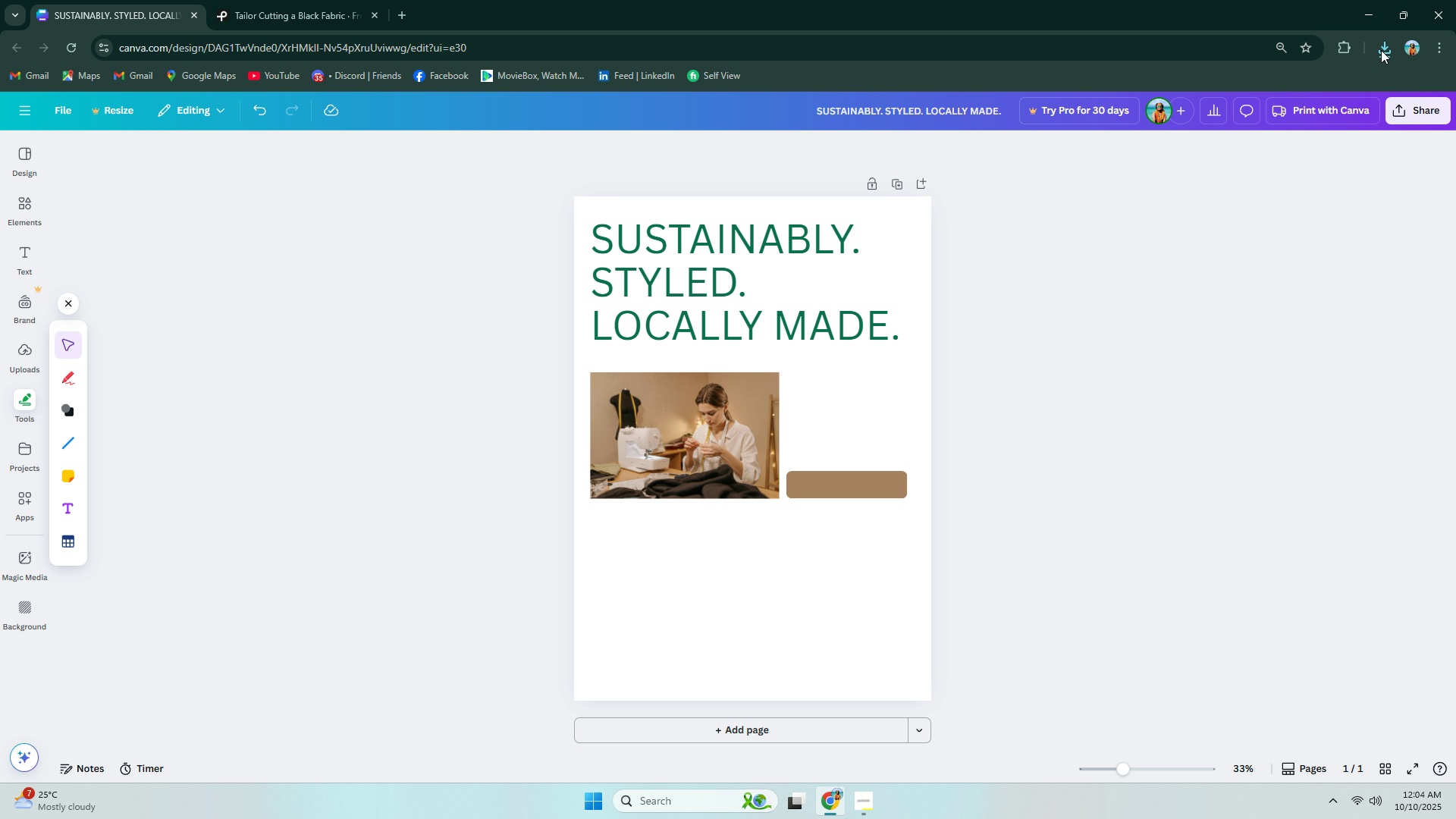 
left_click([1386, 47])
 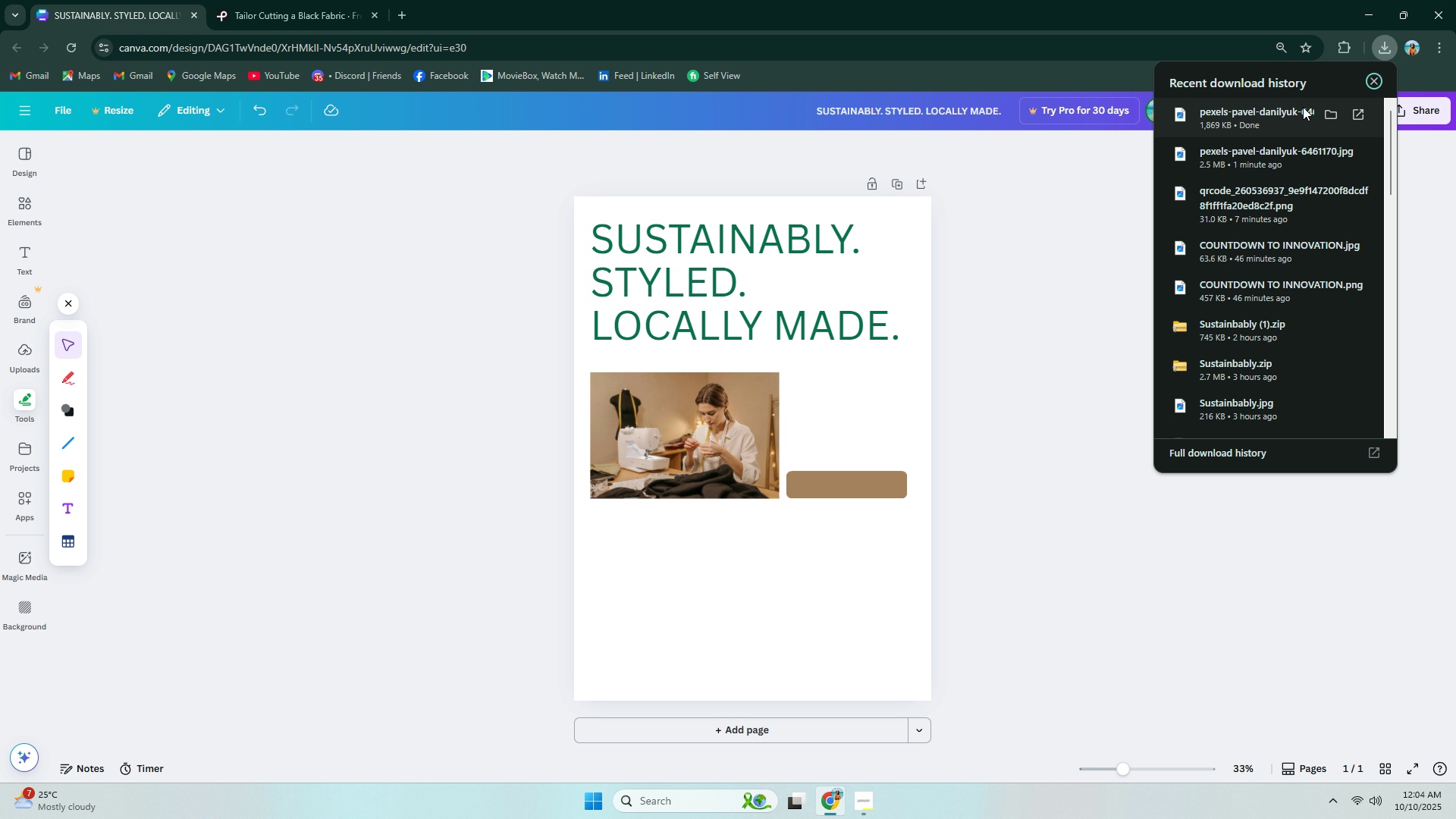 
left_click_drag(start_coordinate=[1303, 107], to_coordinate=[830, 434])
 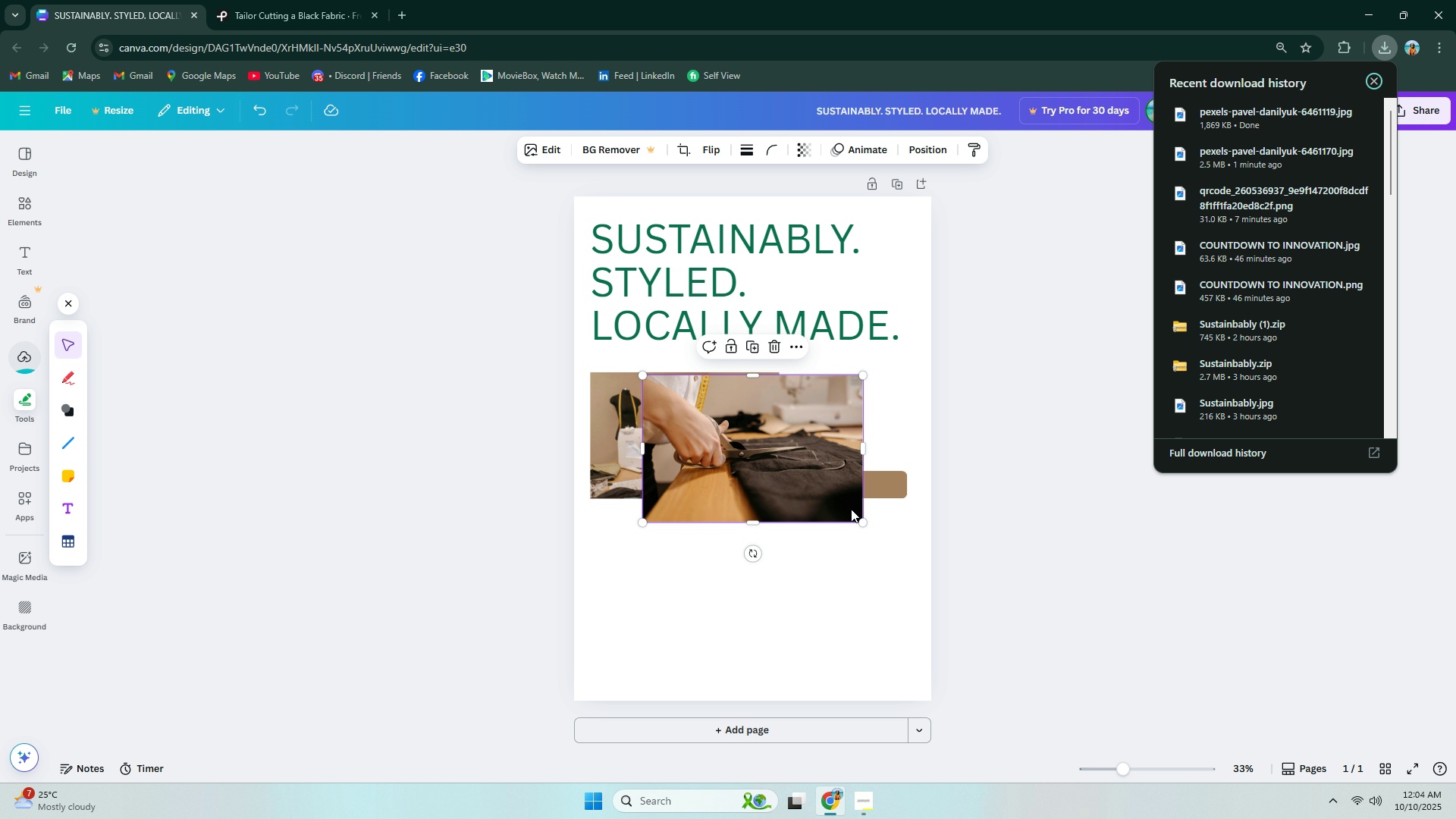 
left_click_drag(start_coordinate=[861, 519], to_coordinate=[745, 421])
 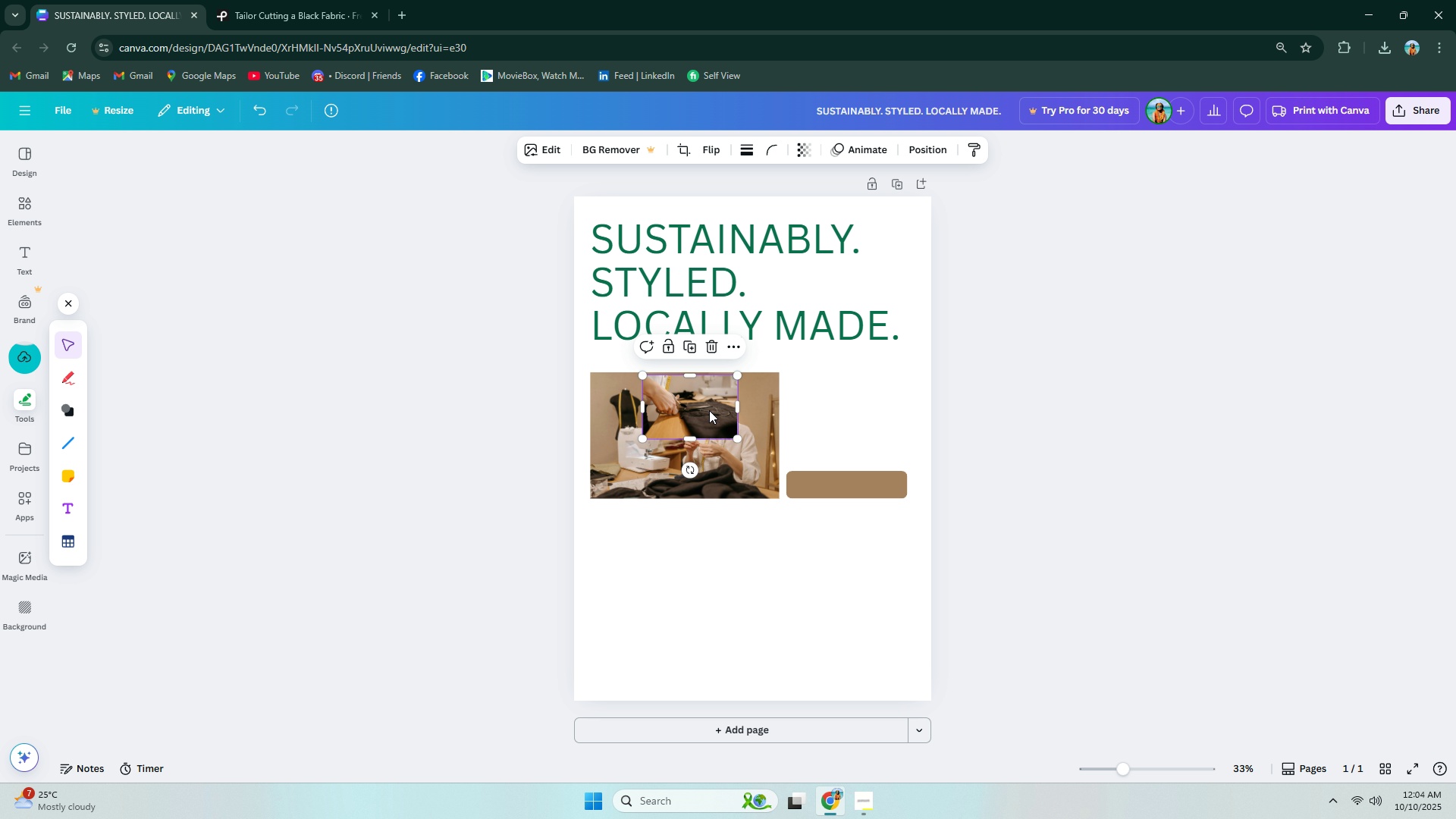 
left_click_drag(start_coordinate=[709, 410], to_coordinate=[855, 411])
 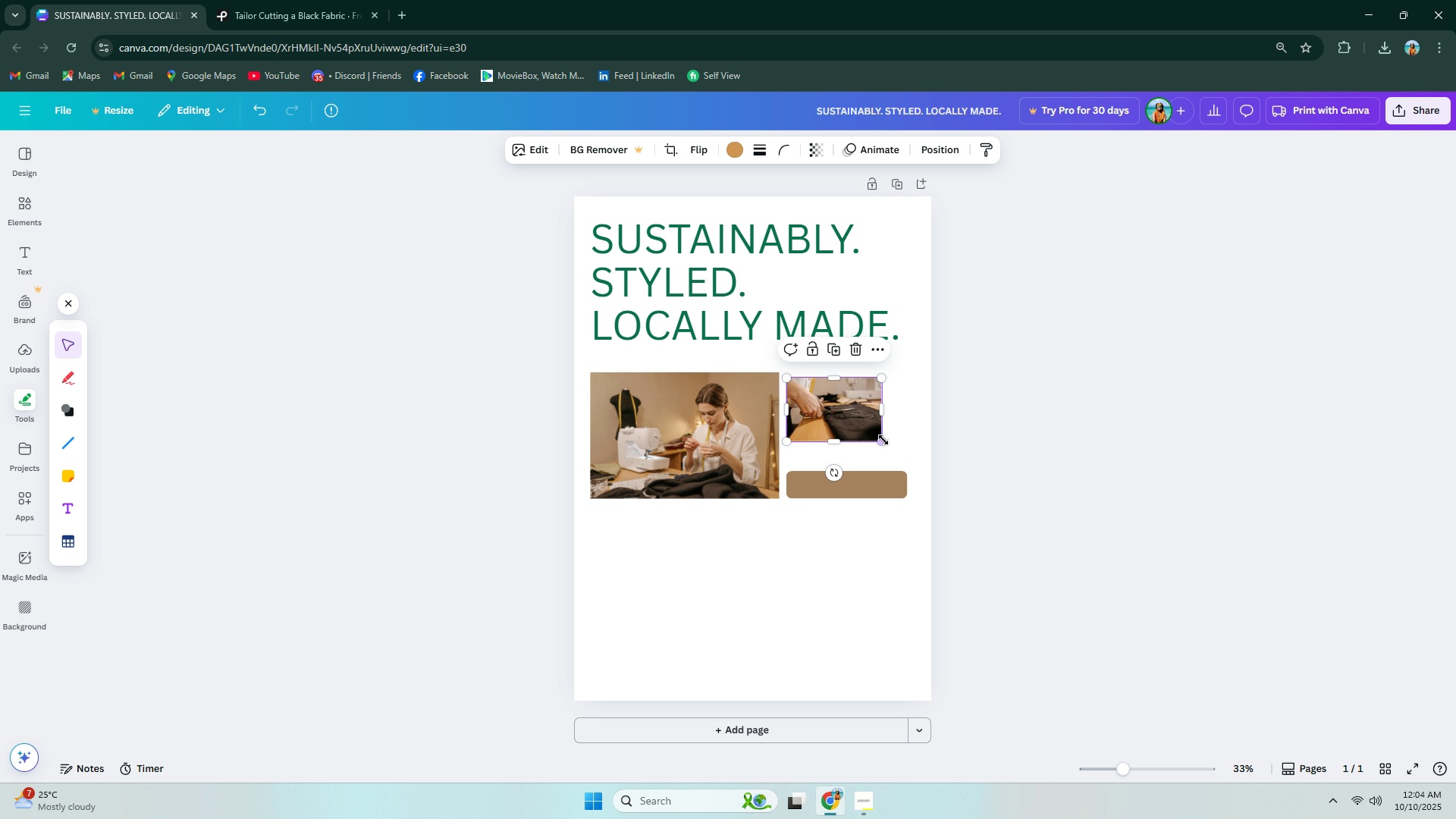 
left_click_drag(start_coordinate=[883, 440], to_coordinate=[908, 459])
 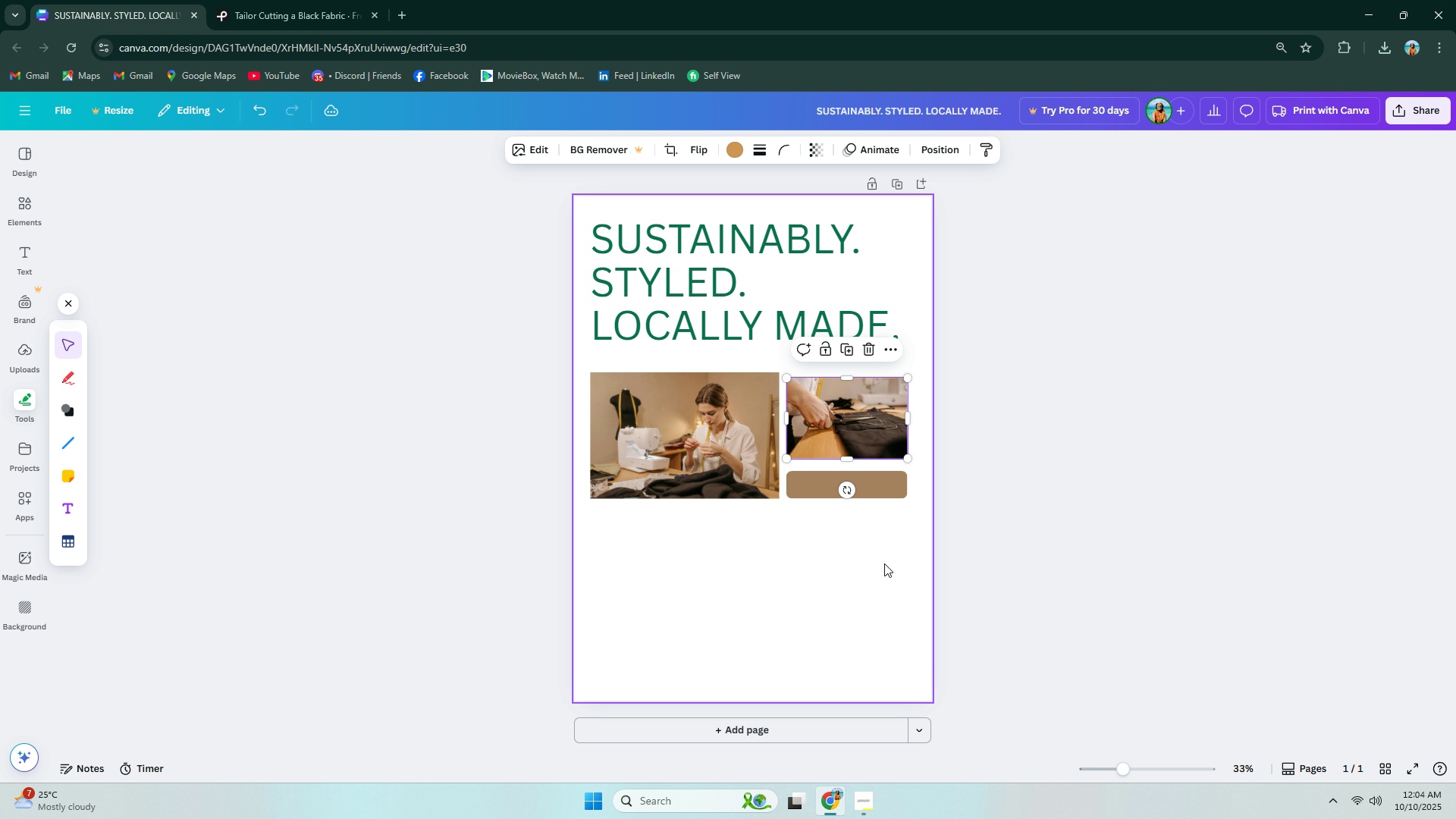 
left_click([884, 563])
 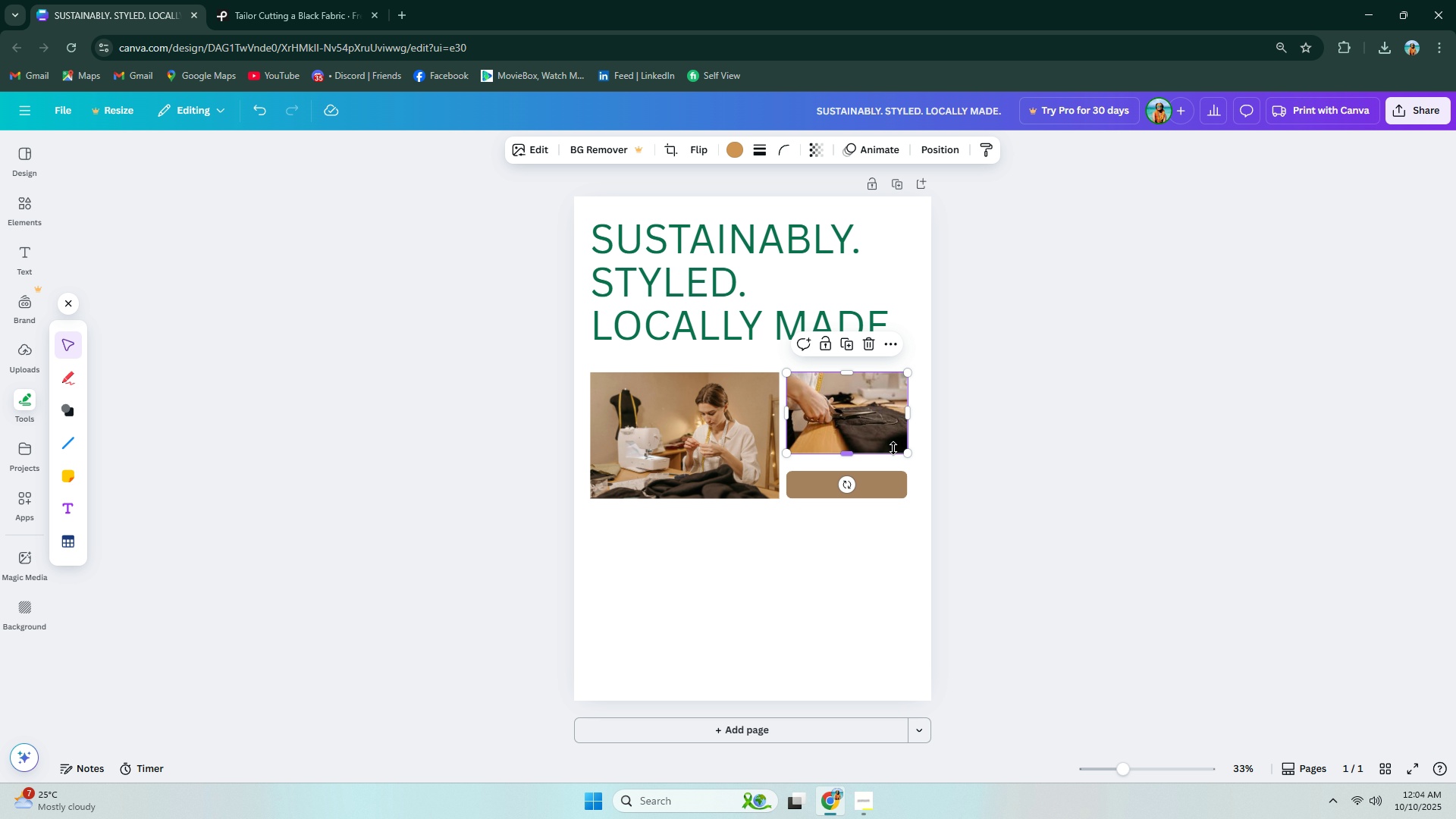 
left_click([898, 482])
 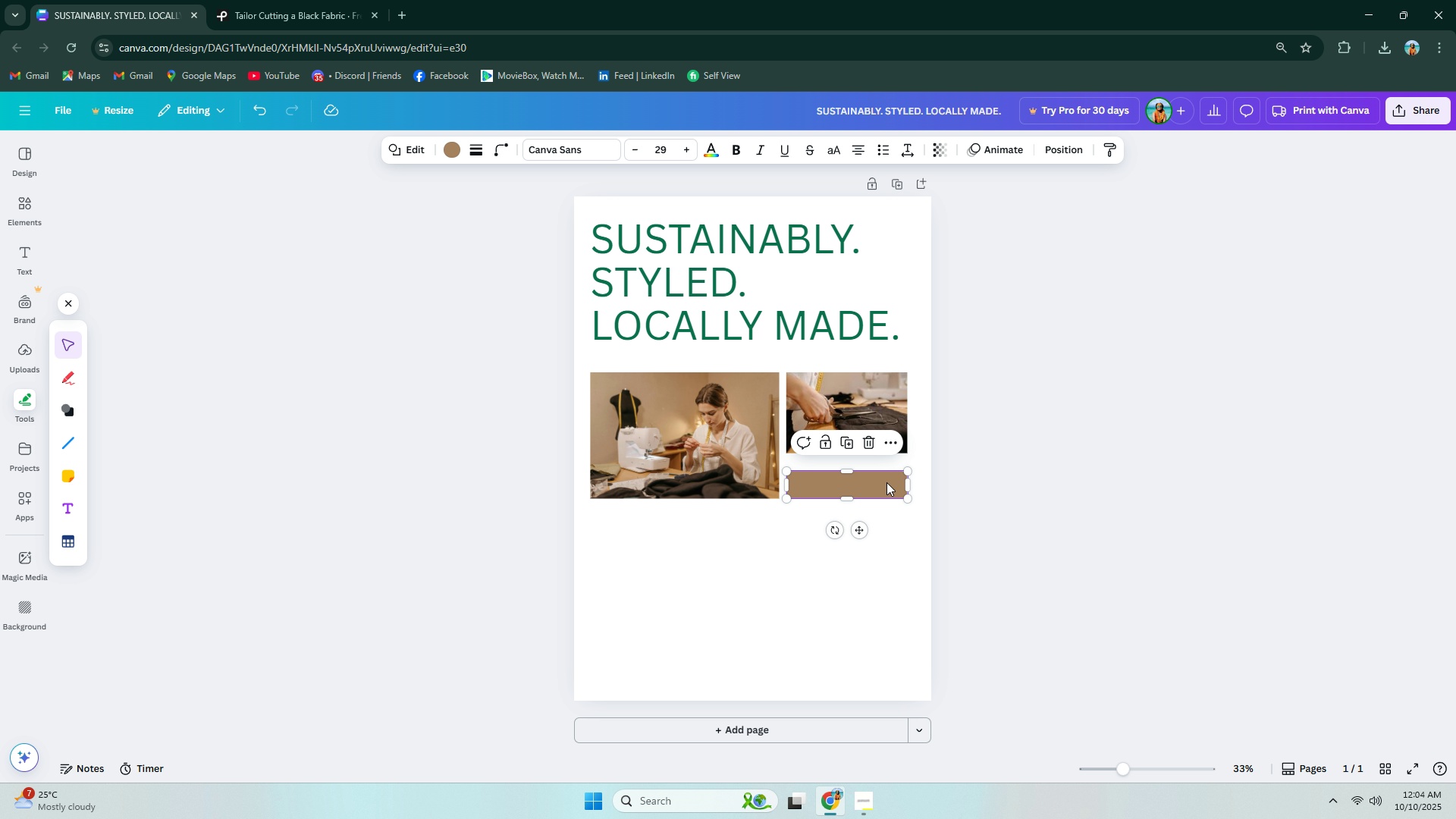 
mouse_move([877, 466])
 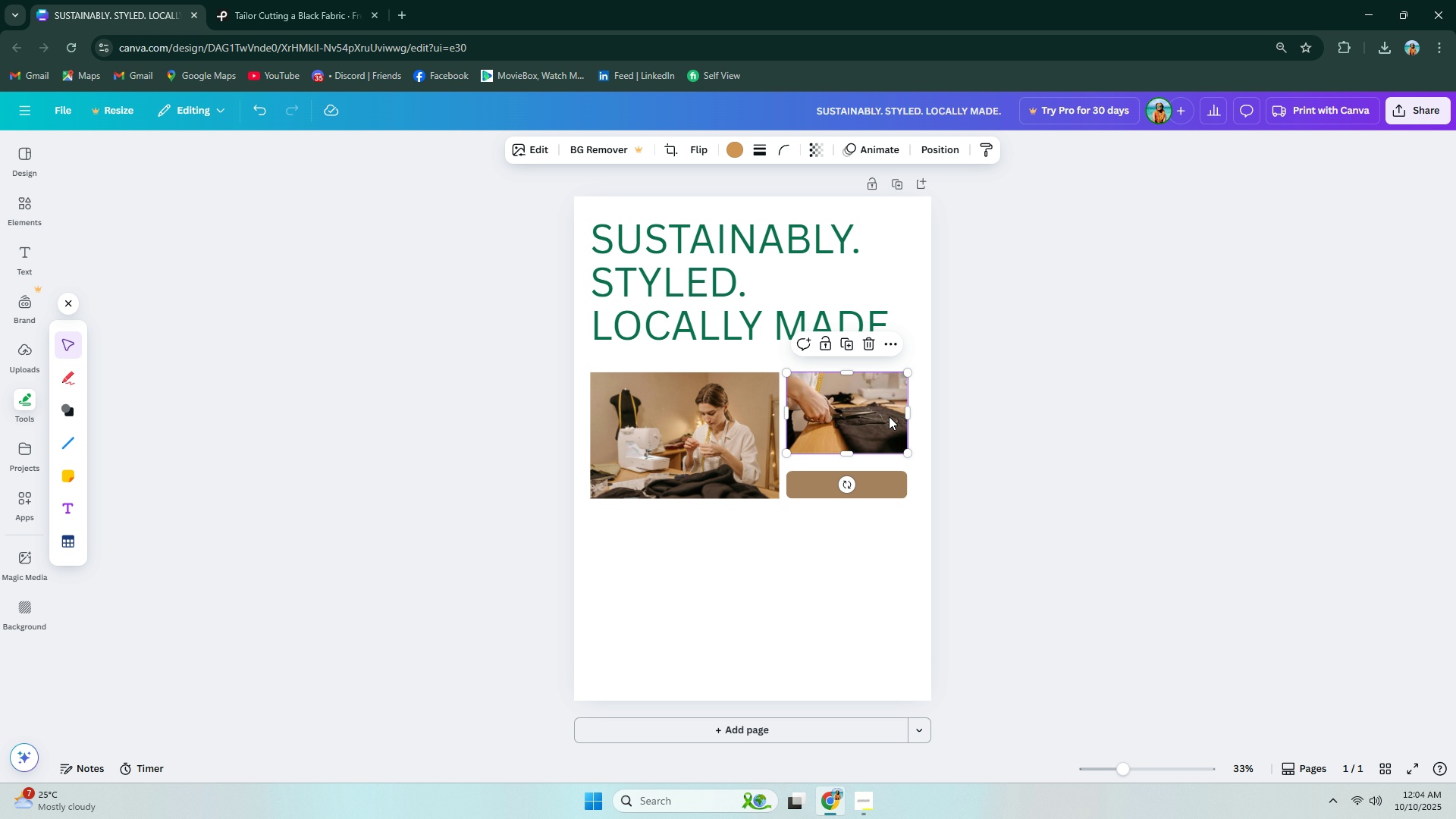 
left_click([889, 416])
 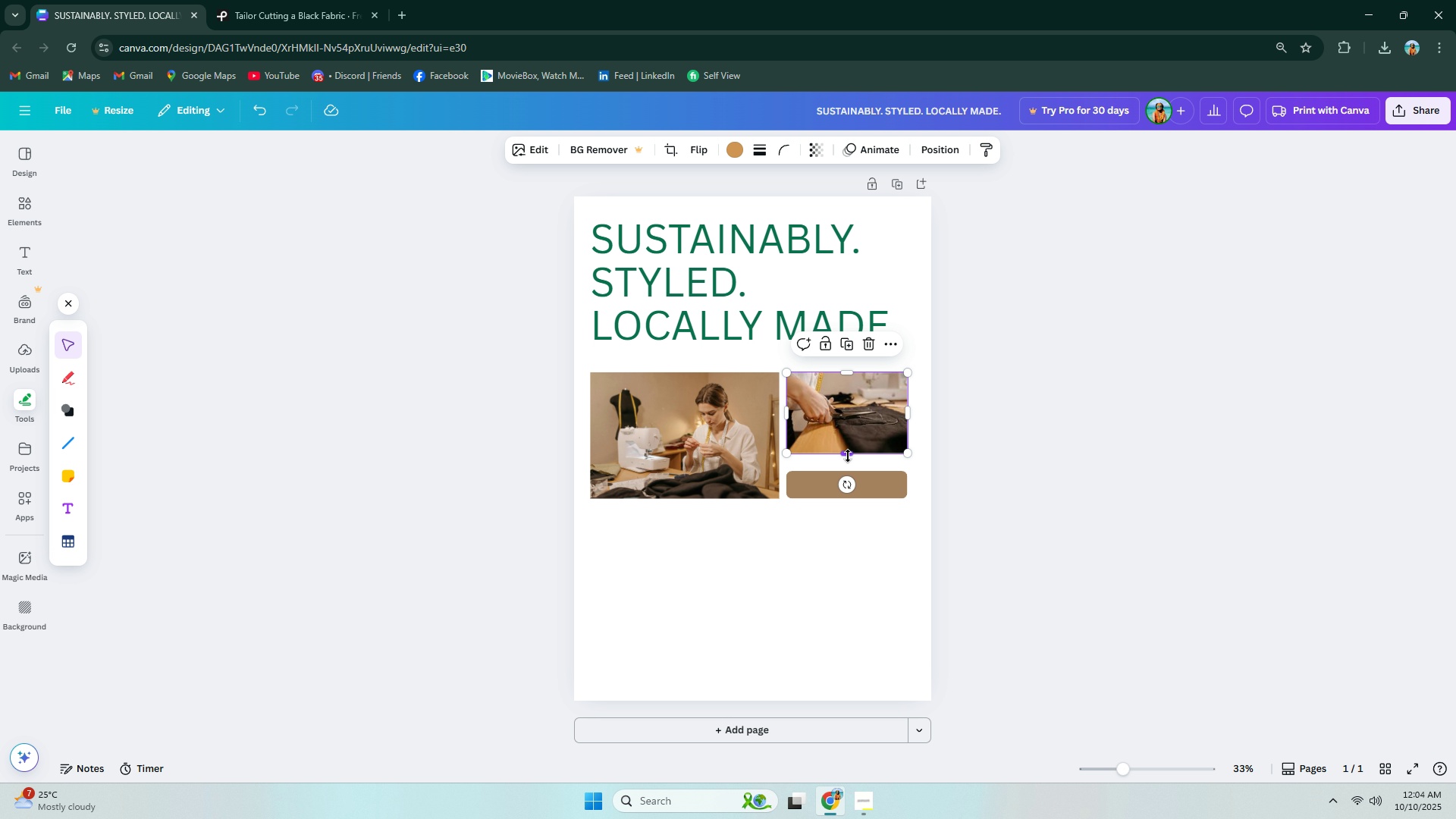 
left_click_drag(start_coordinate=[848, 456], to_coordinate=[849, 463])
 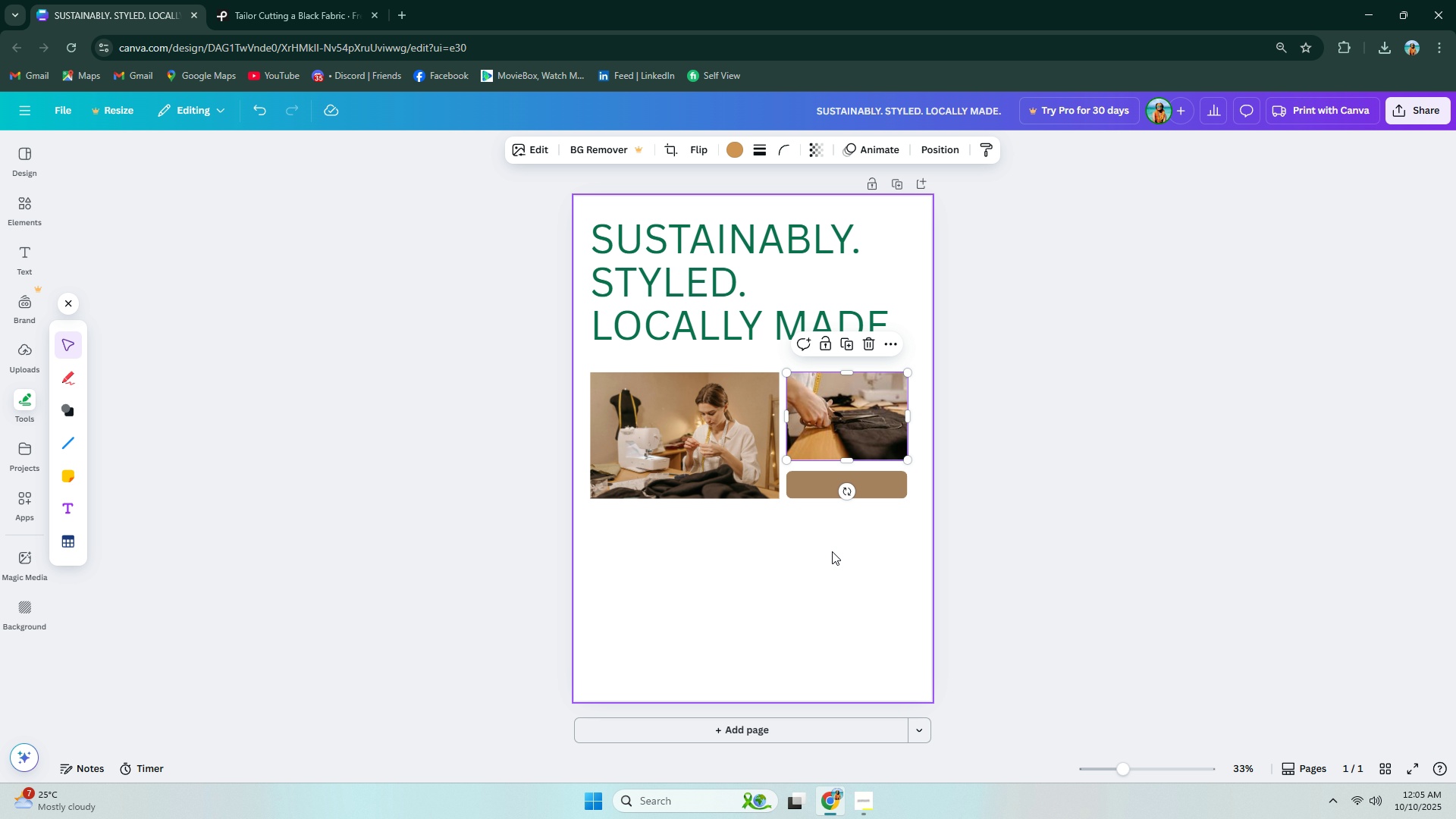 
left_click([832, 551])
 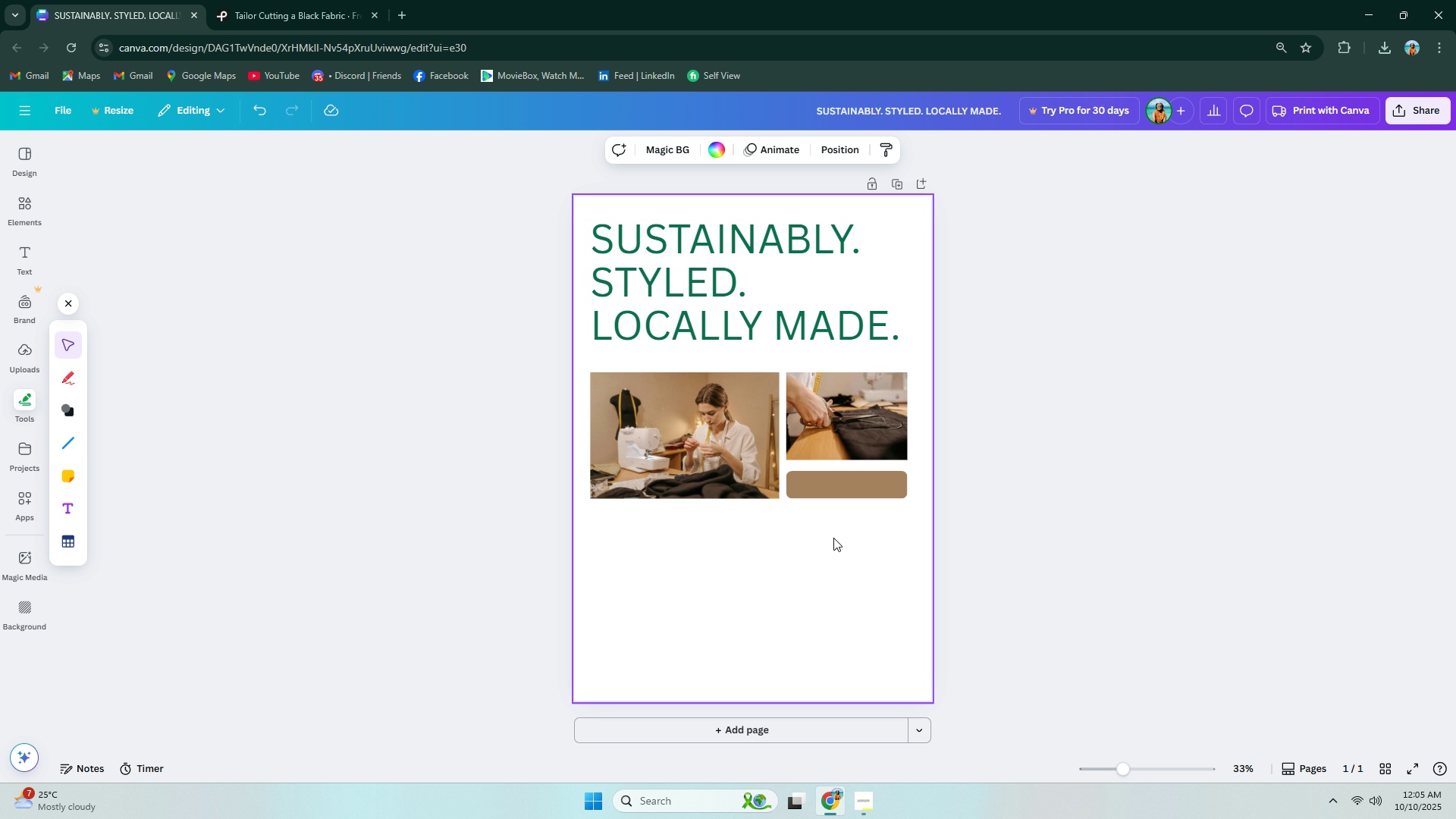 
left_click([838, 484])
 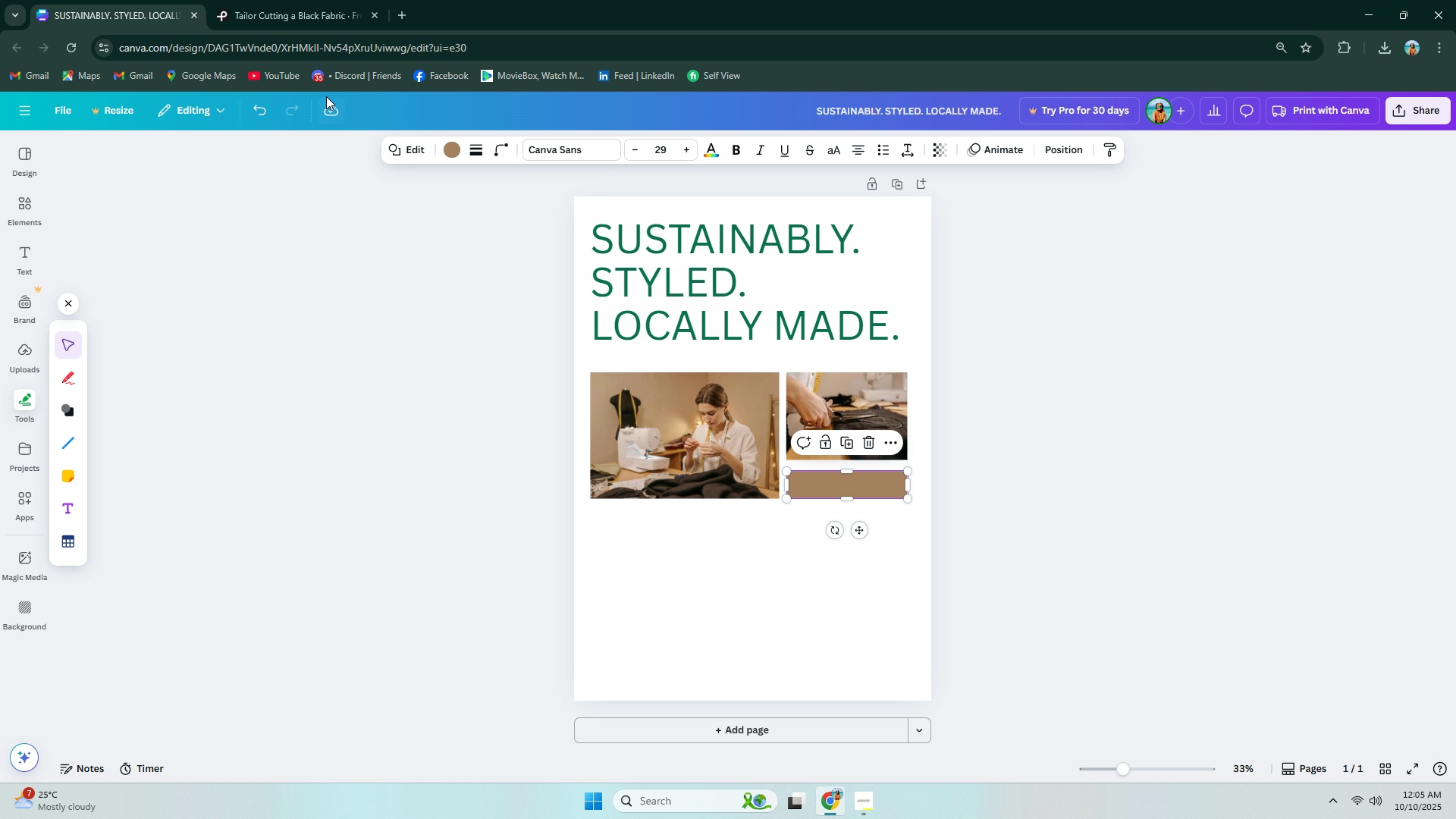 
left_click([302, 8])
 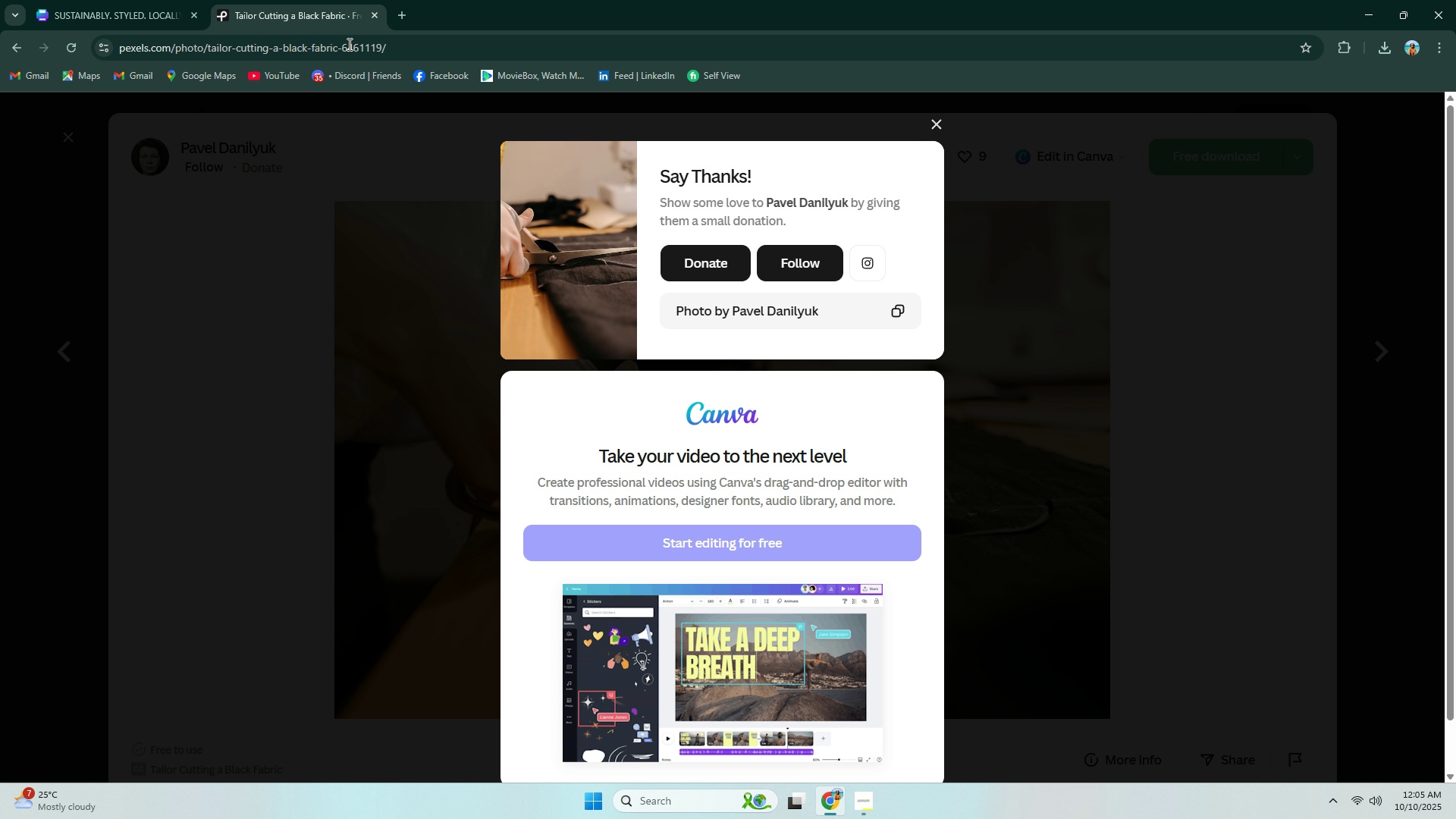 
left_click([344, 49])
 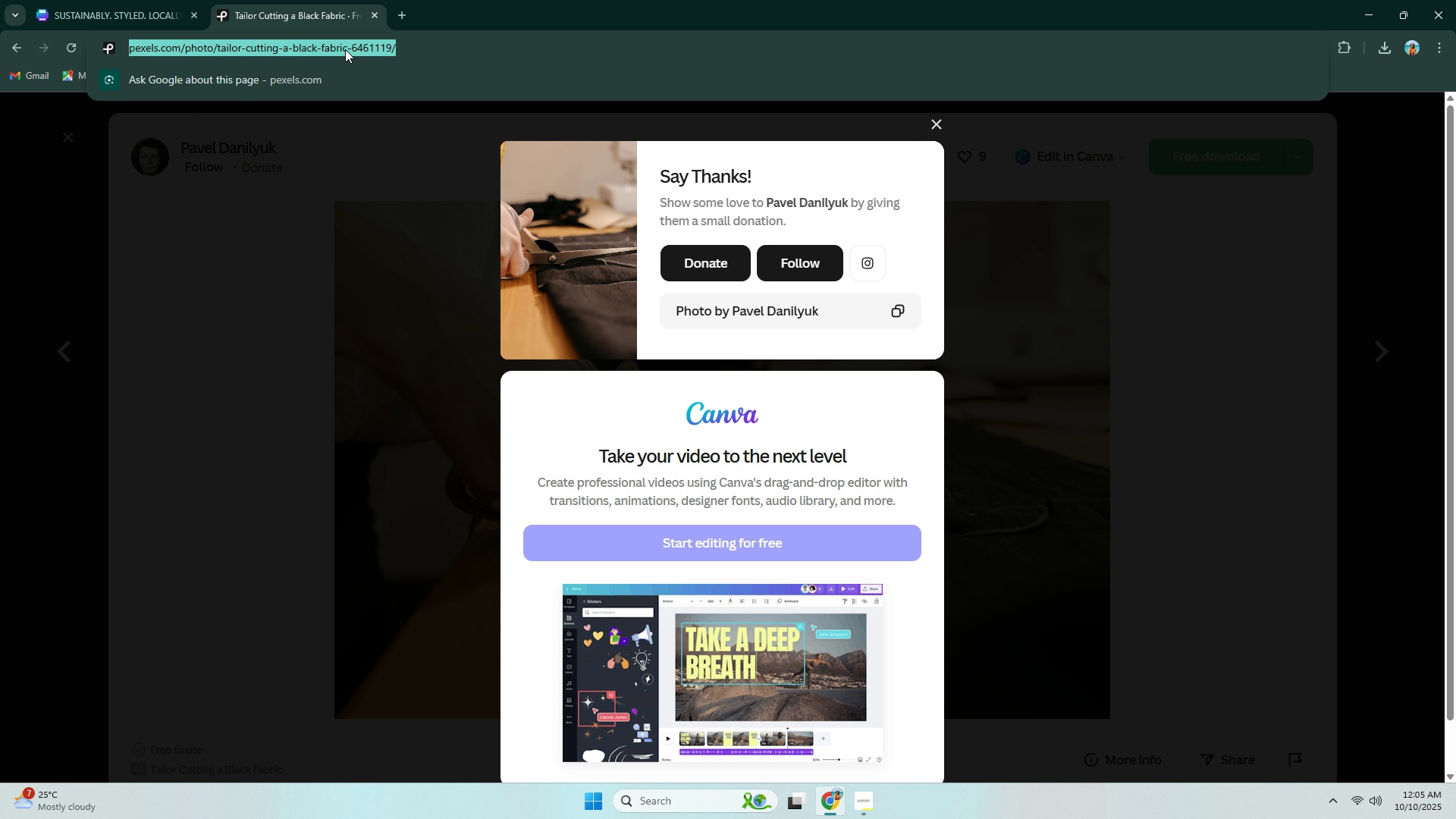 
type(dark be)
key(Backspace)
type(rown)
key(Tab)
 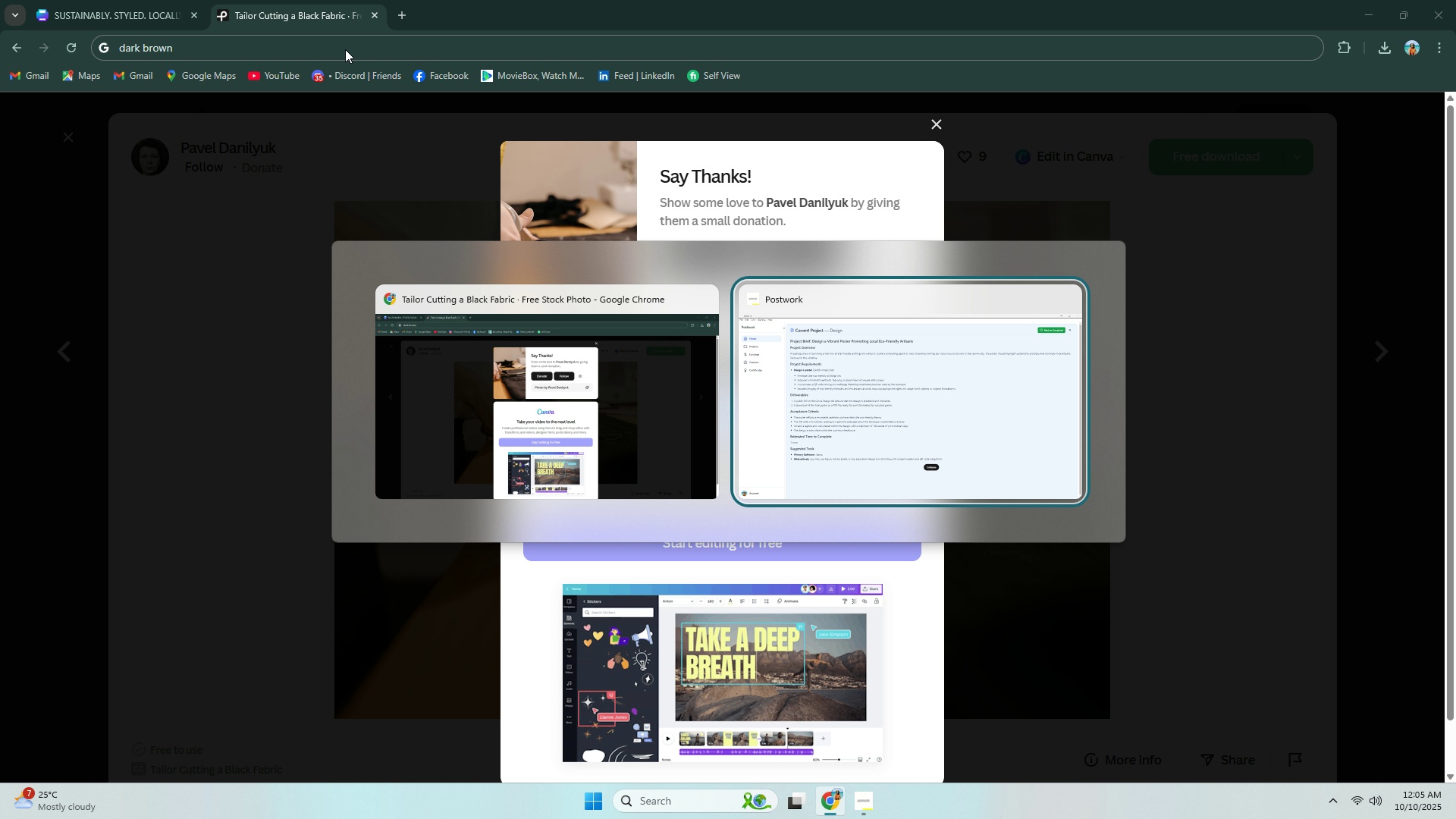 
hold_key(key=AltLeft, duration=0.64)